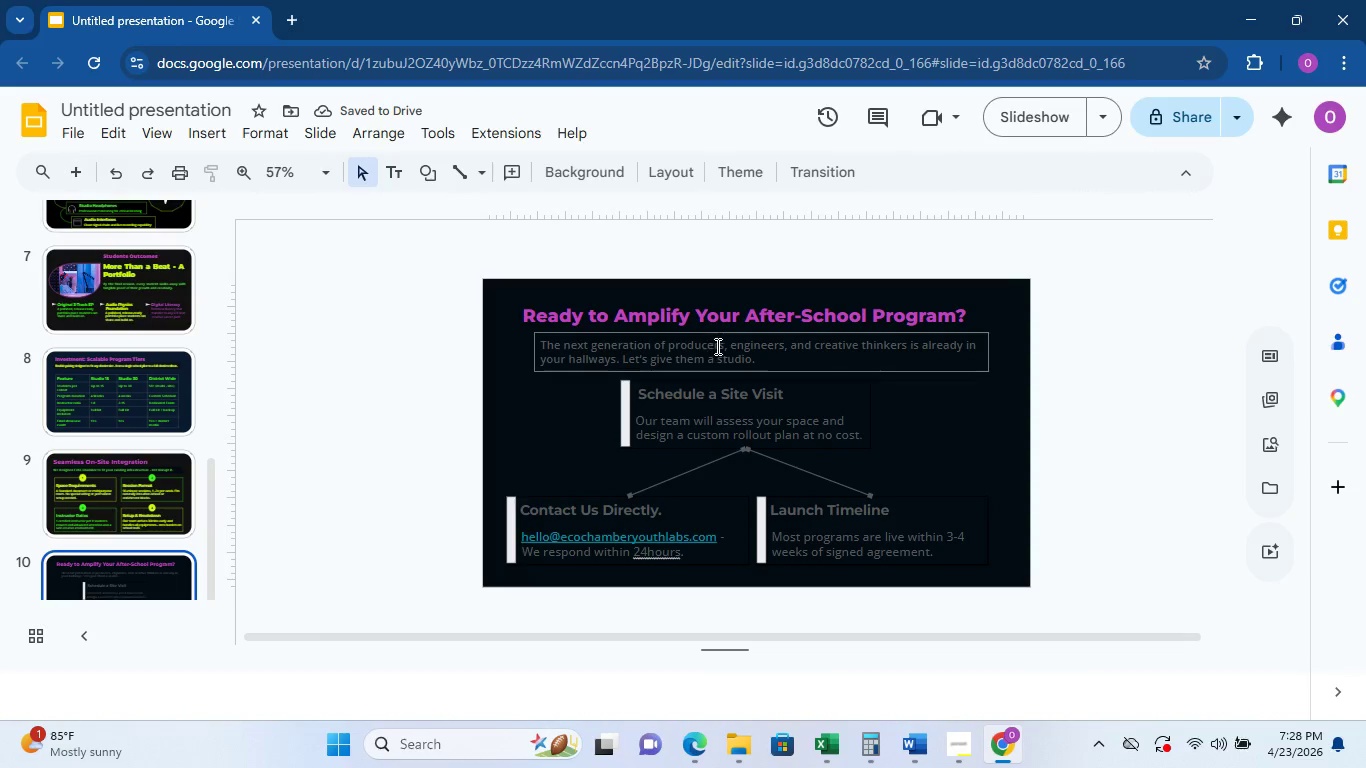 
left_click([733, 336])
 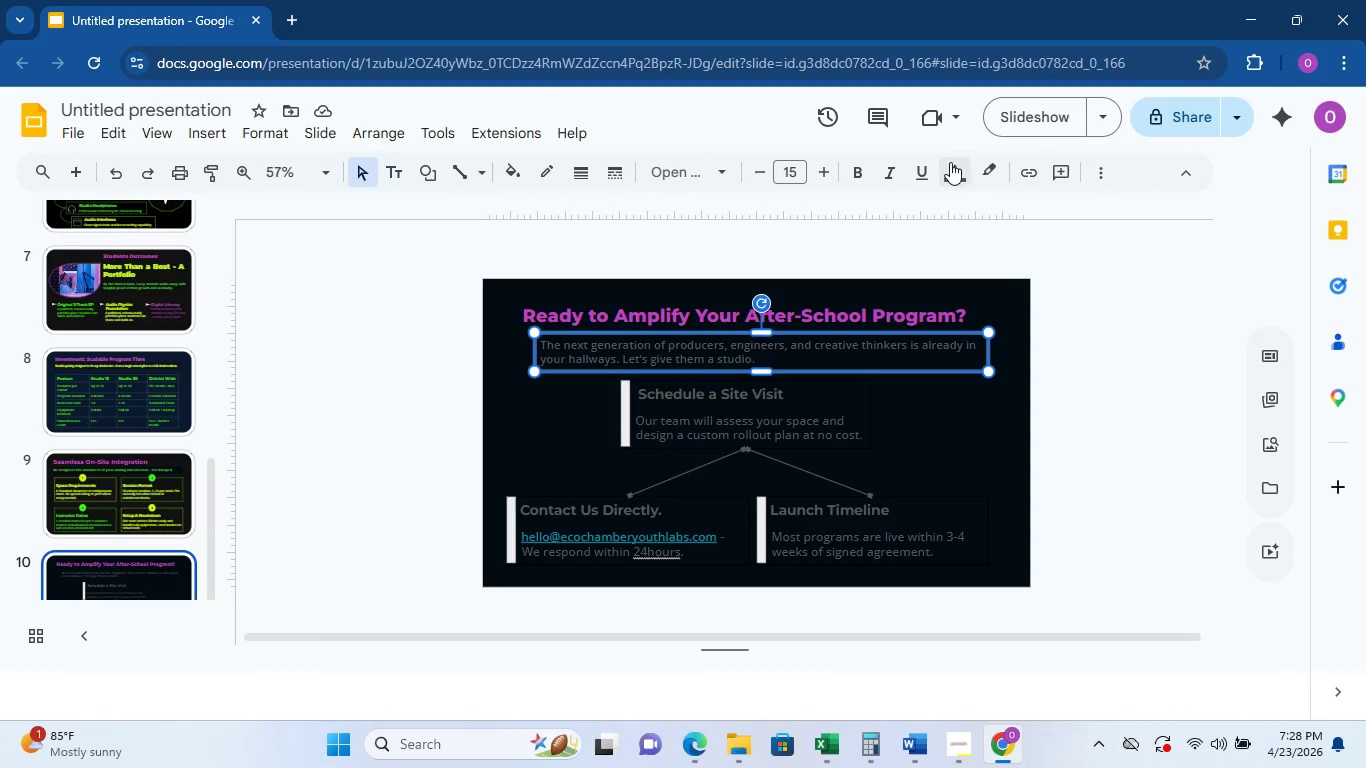 
left_click([950, 162])
 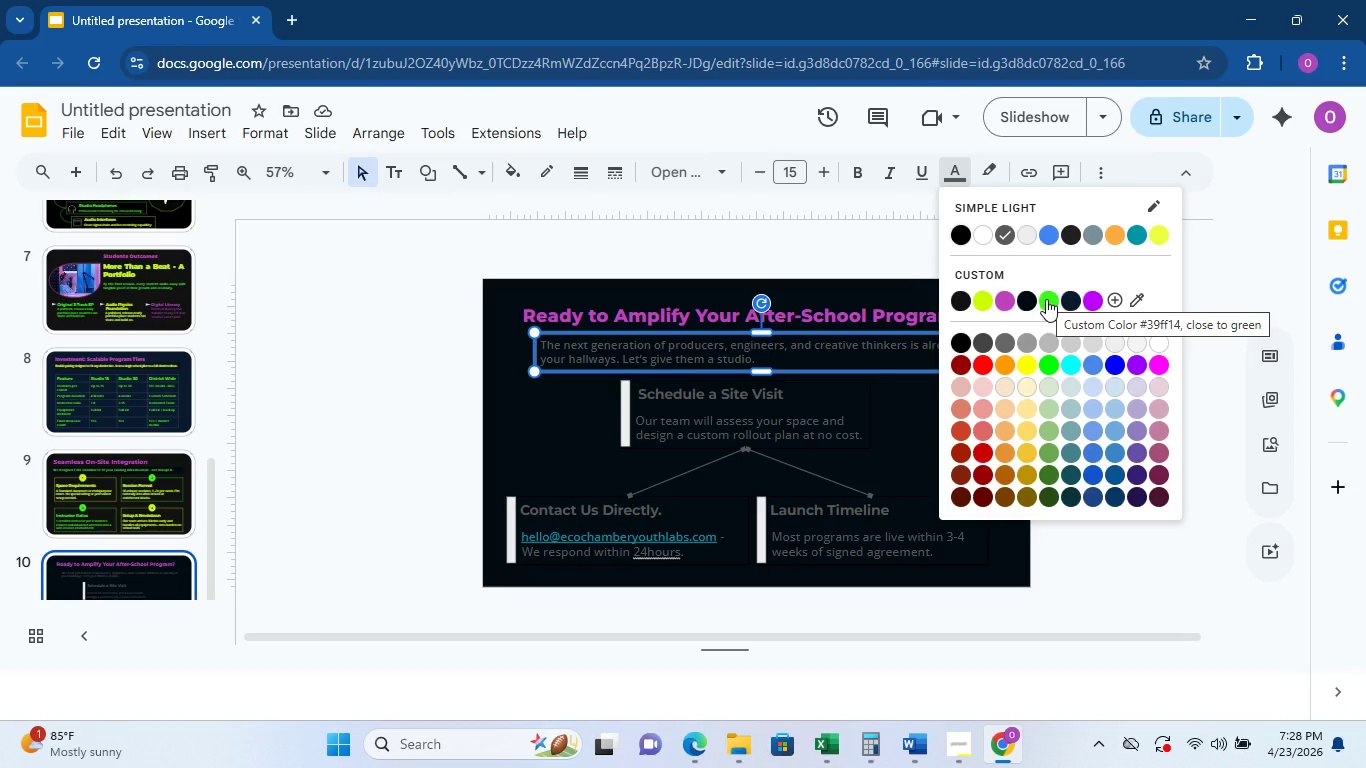 
left_click([1023, 300])
 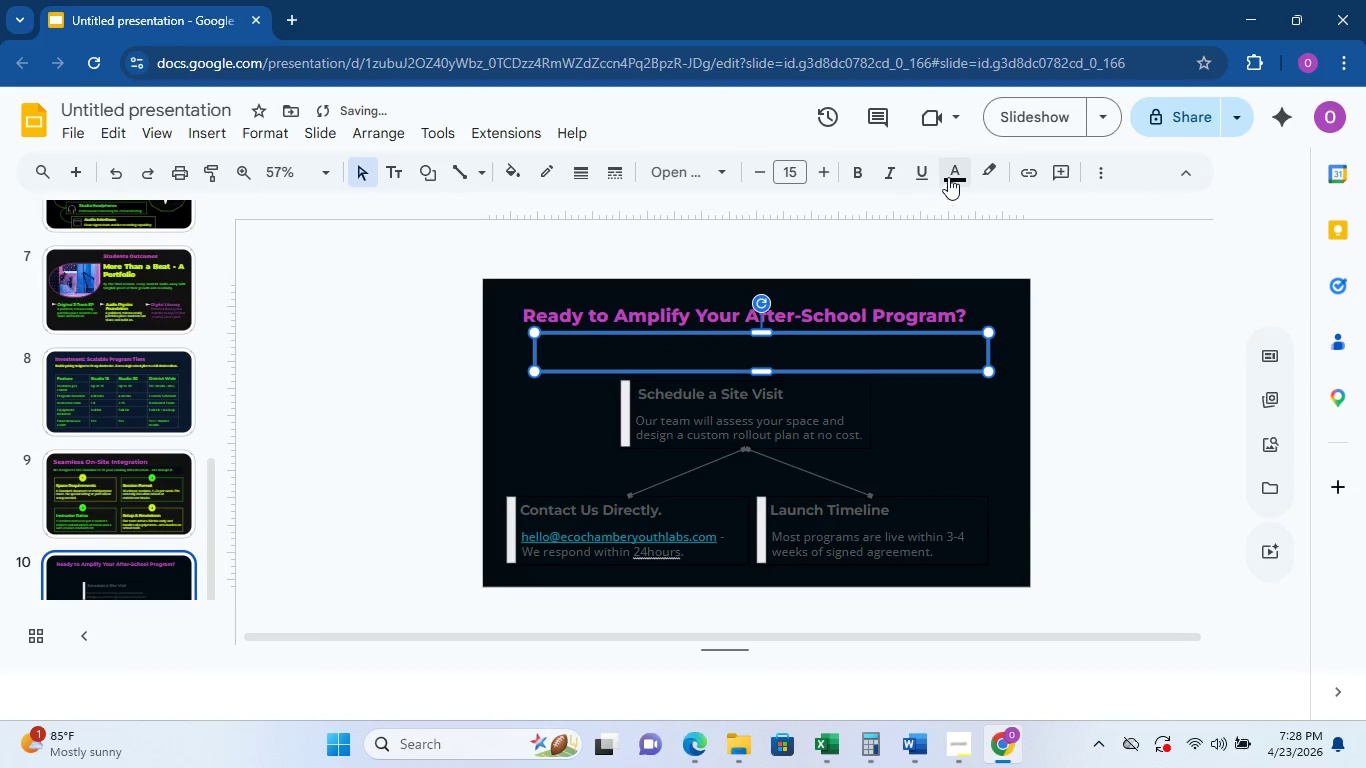 
left_click([949, 175])
 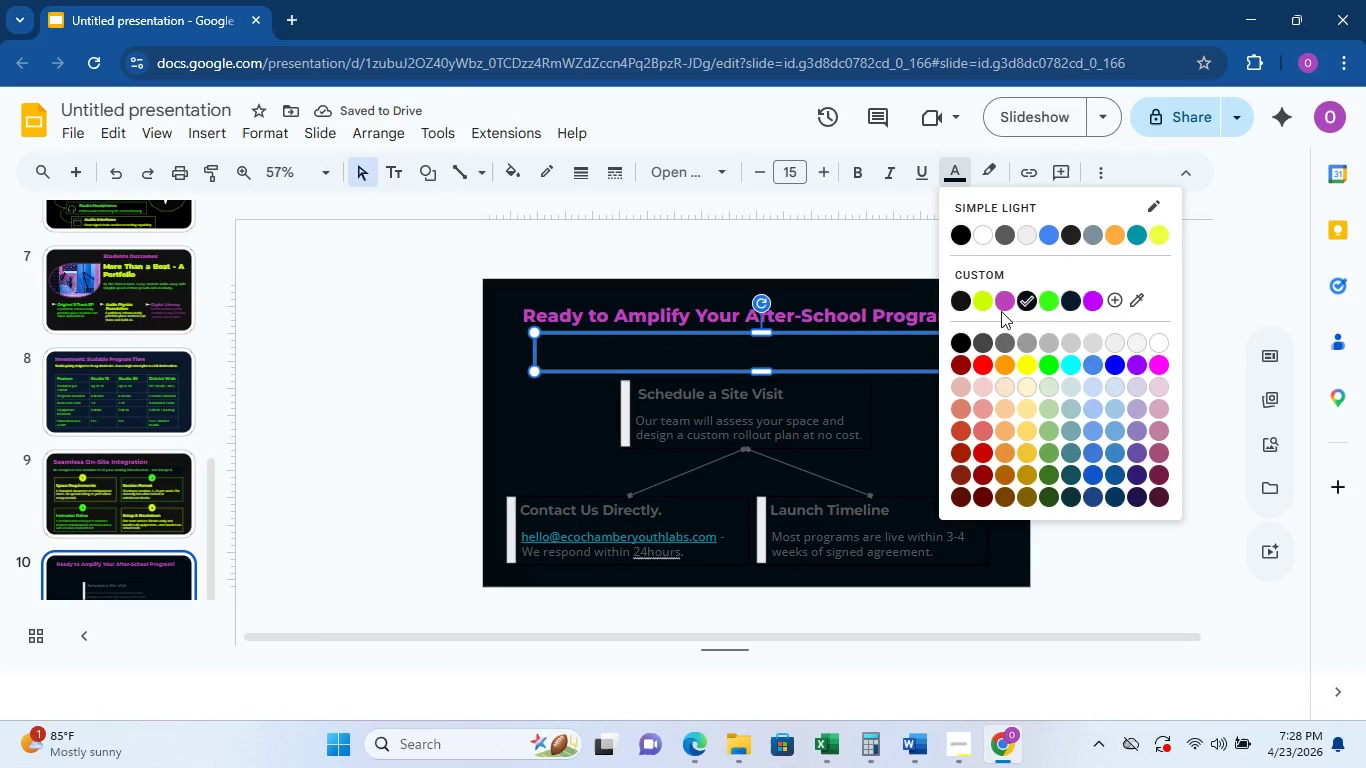 
left_click([1002, 300])
 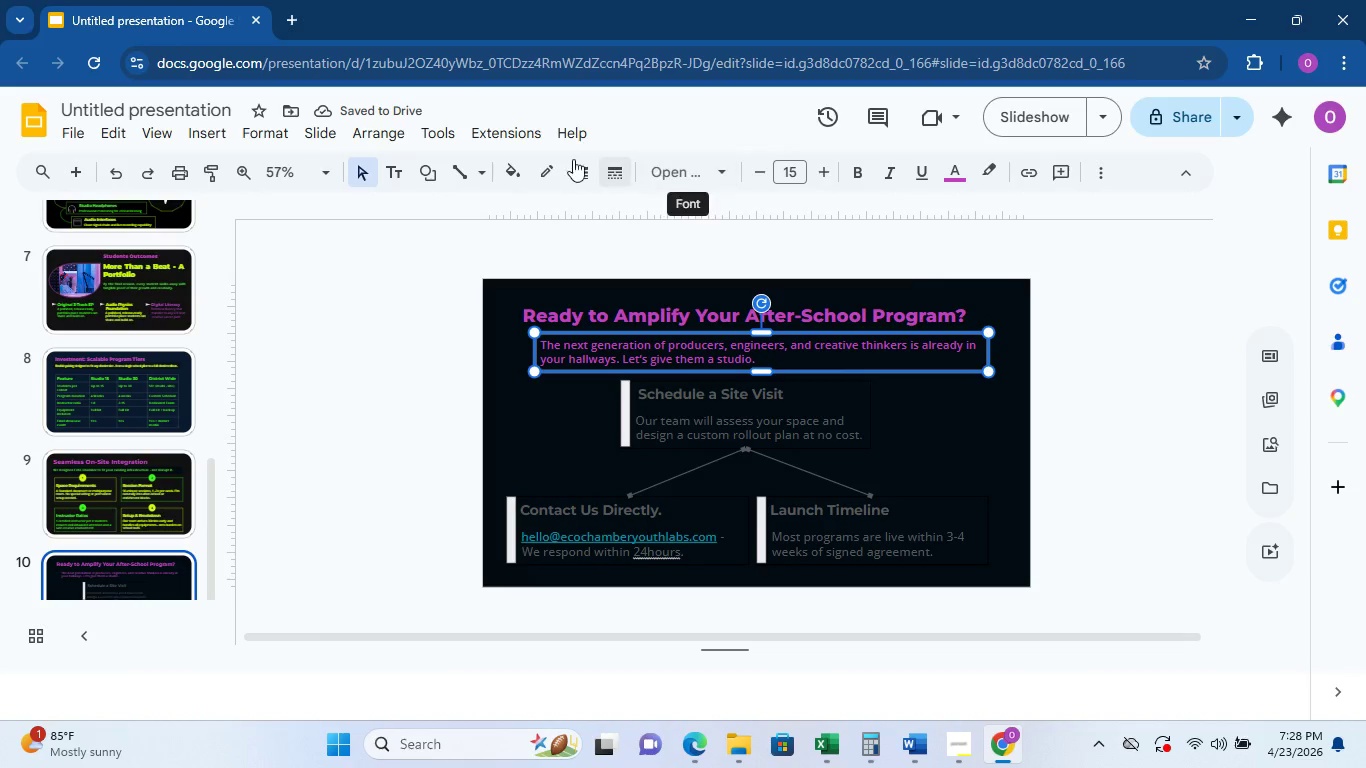 
left_click([514, 167])
 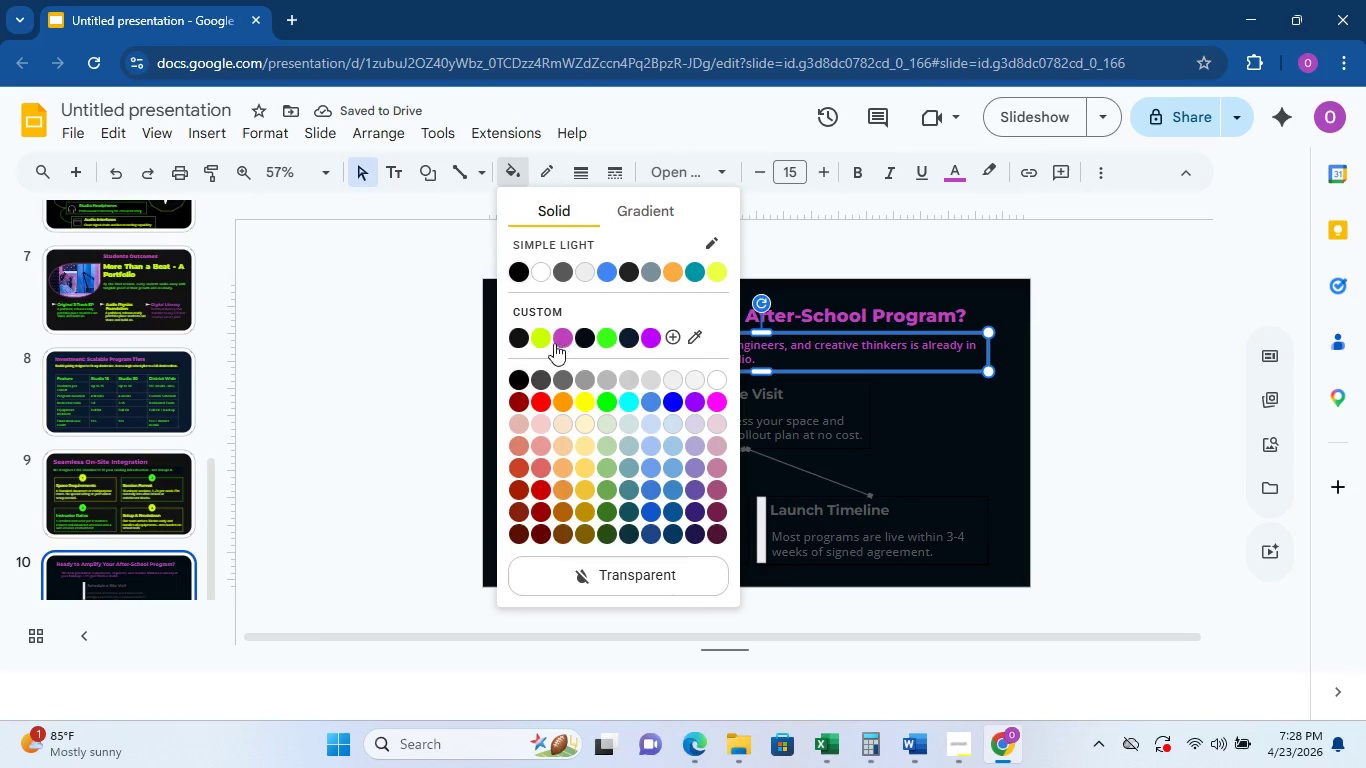 
left_click([546, 343])
 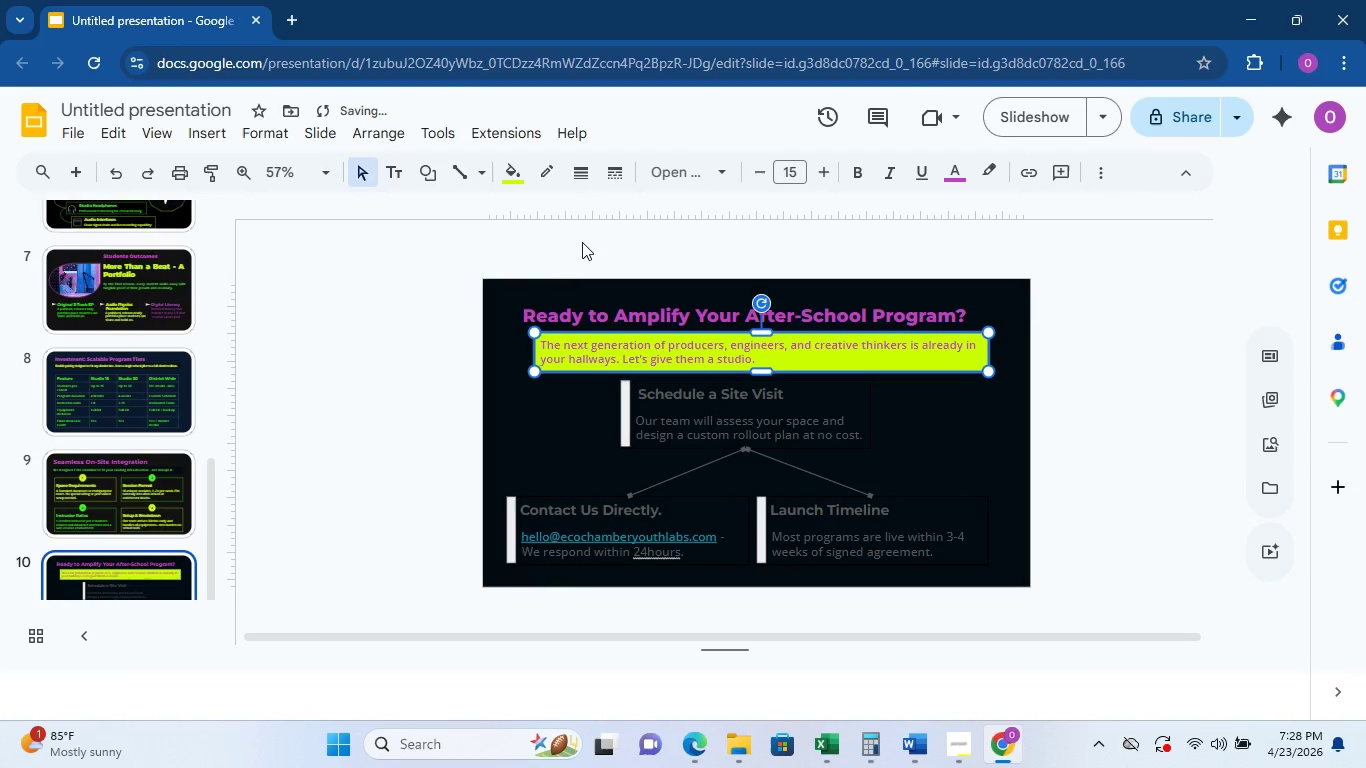 
left_click([523, 182])
 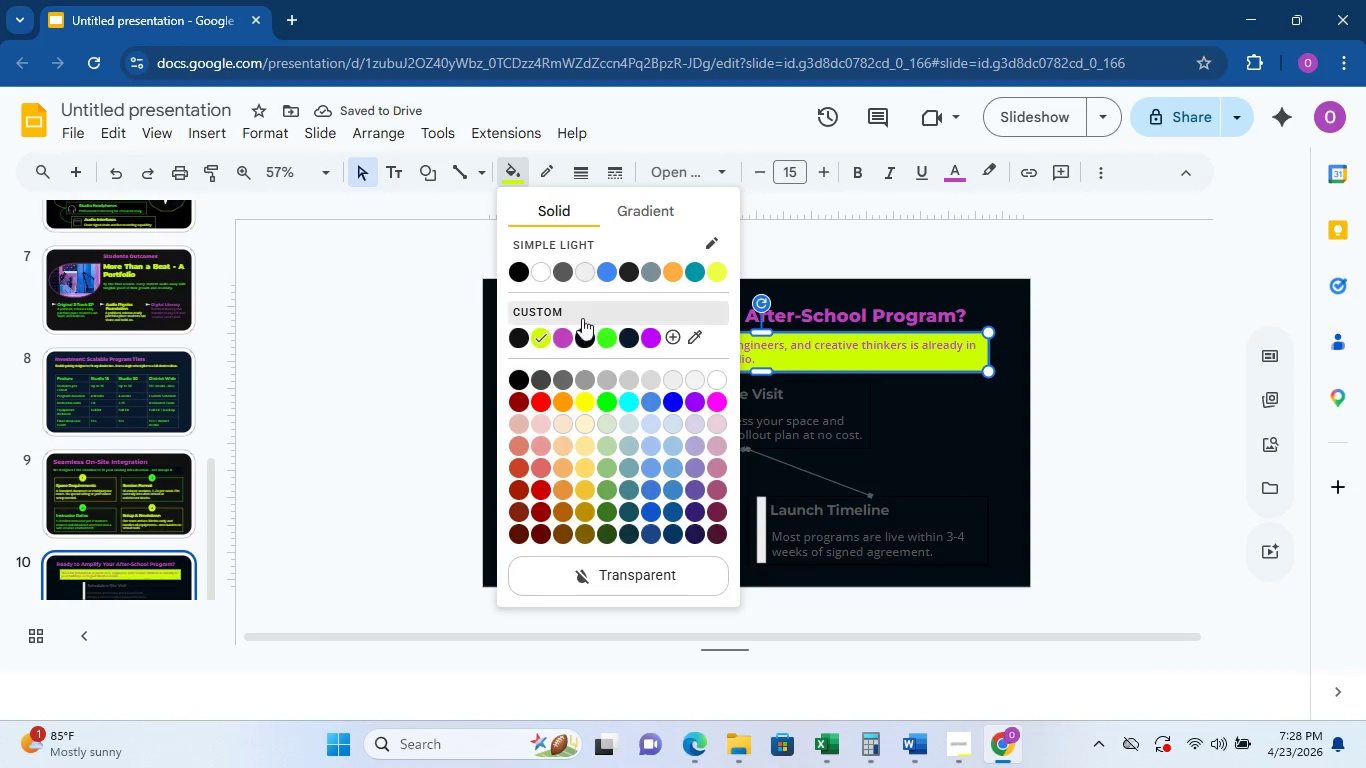 
left_click([565, 333])
 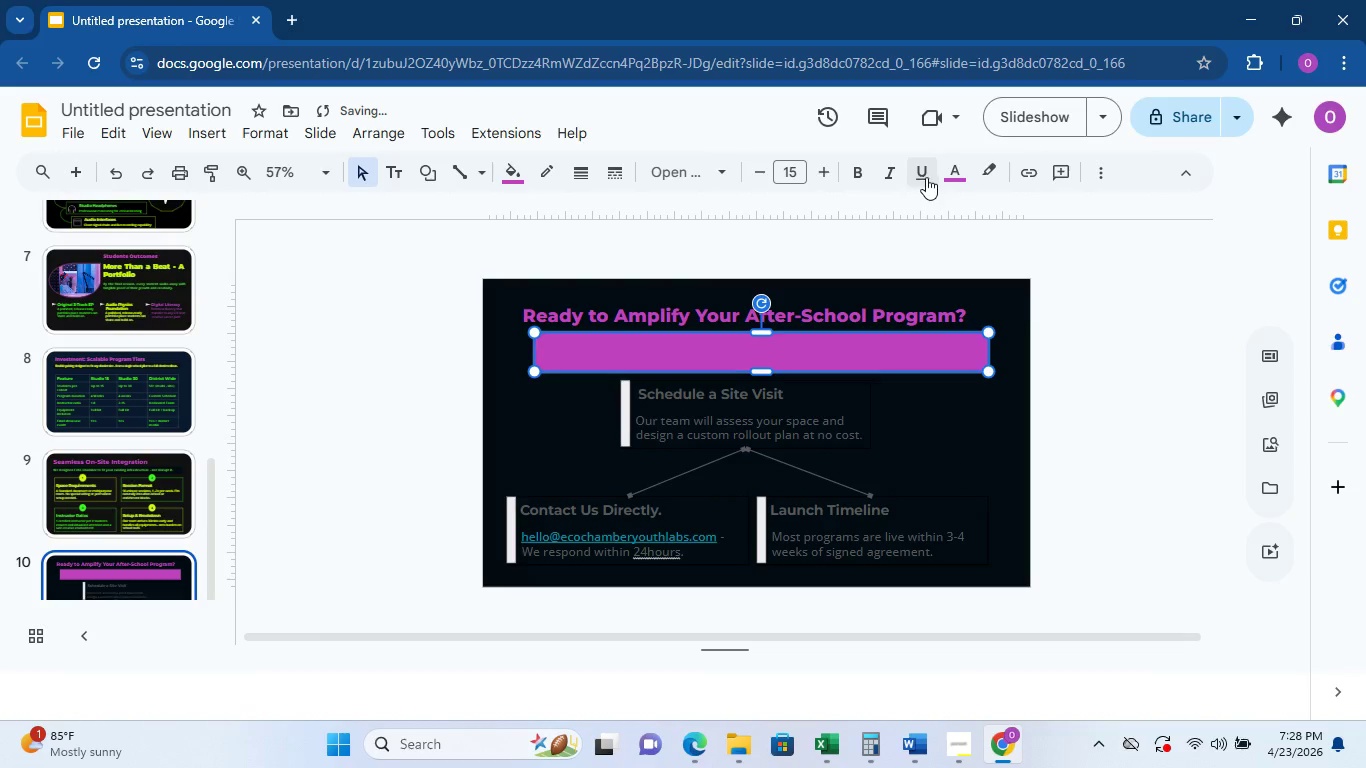 
left_click([951, 168])
 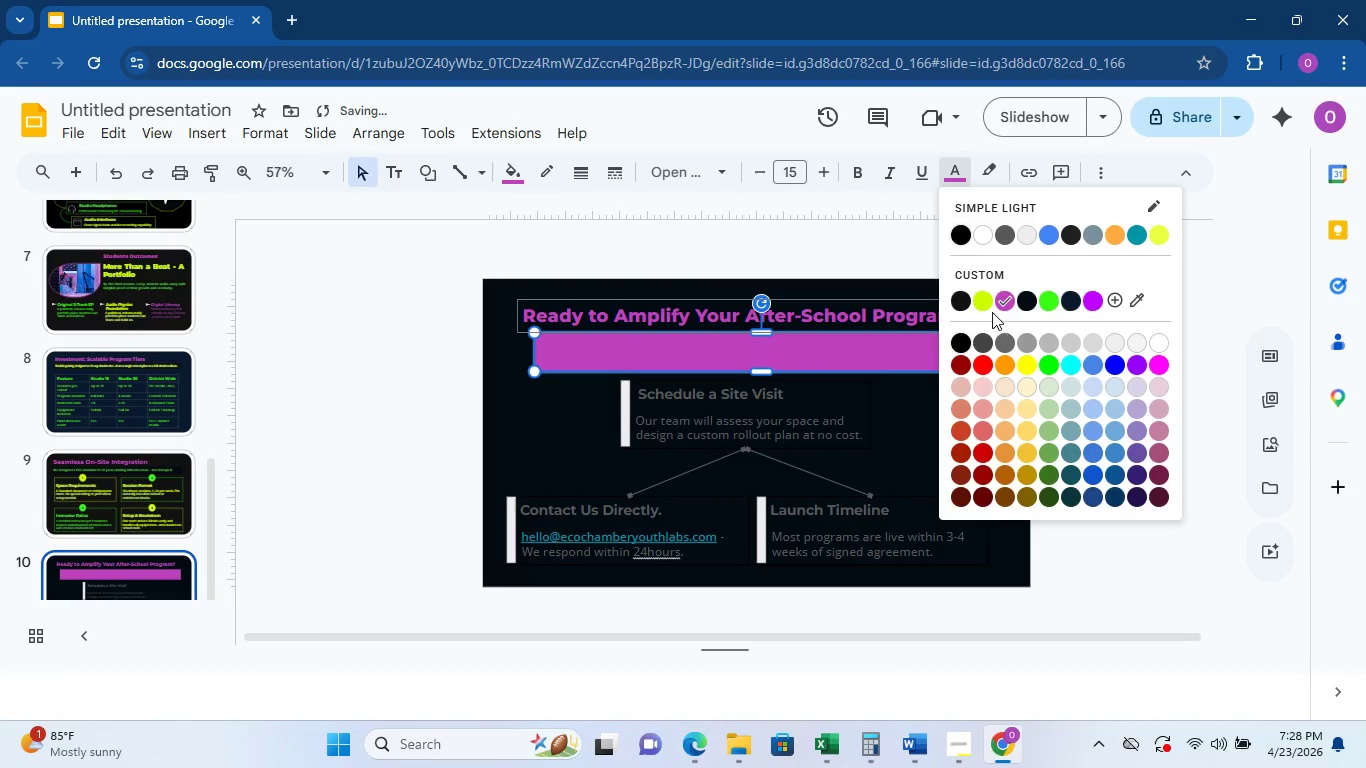 
left_click([985, 305])
 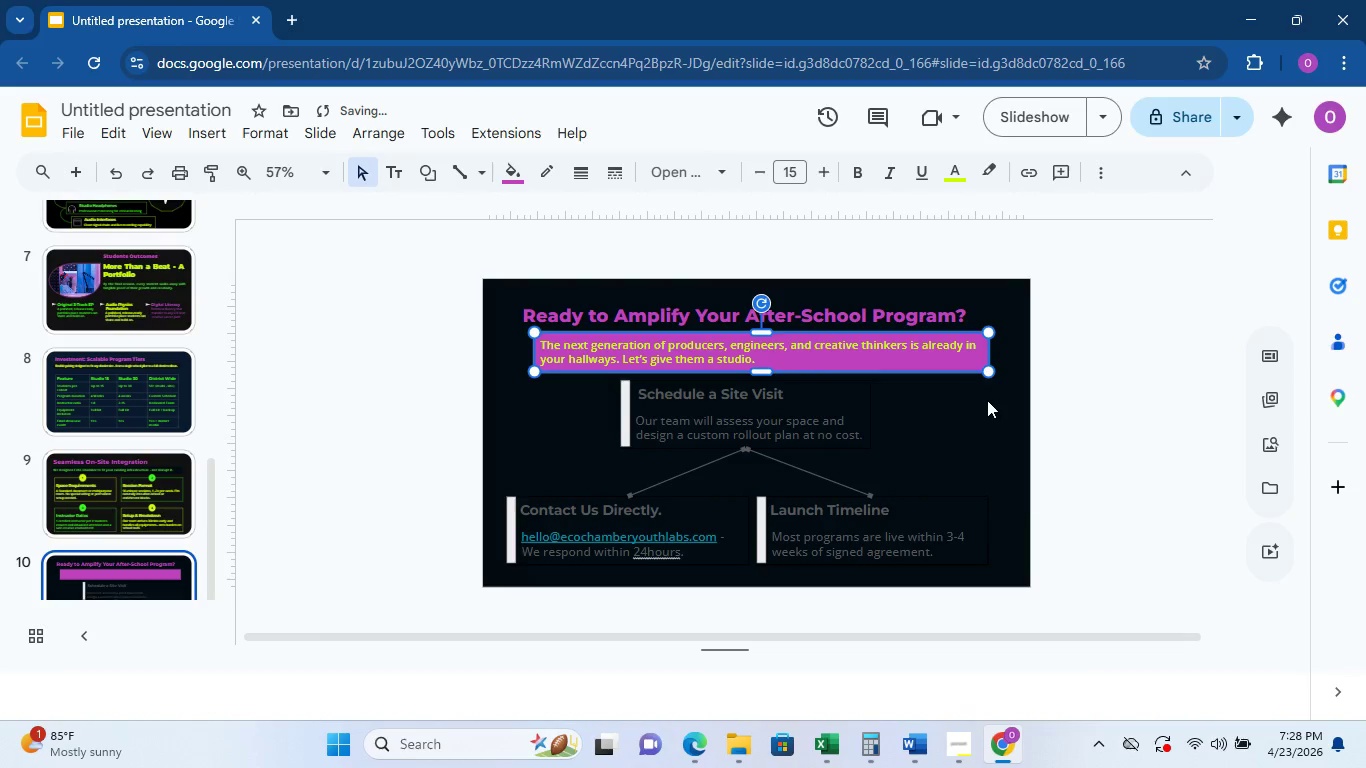 
left_click([987, 407])
 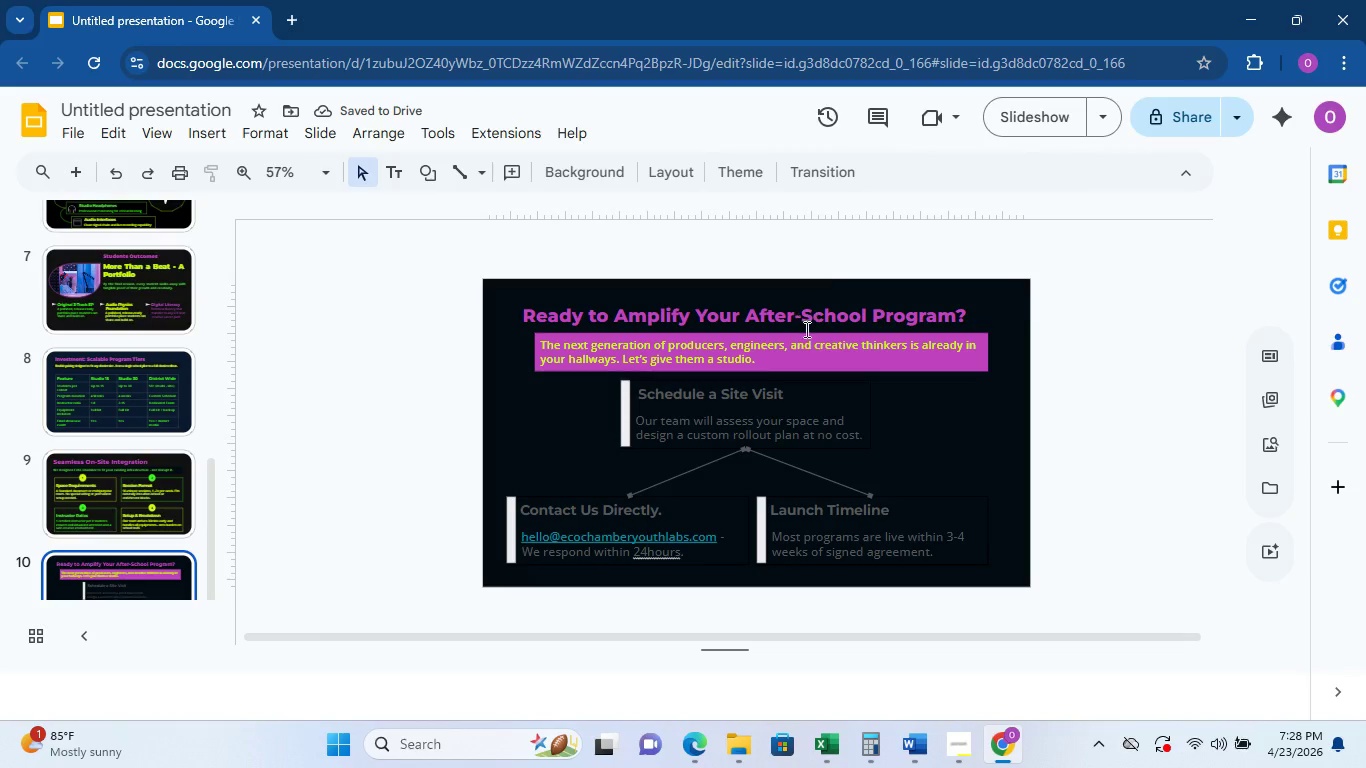 
left_click([858, 332])
 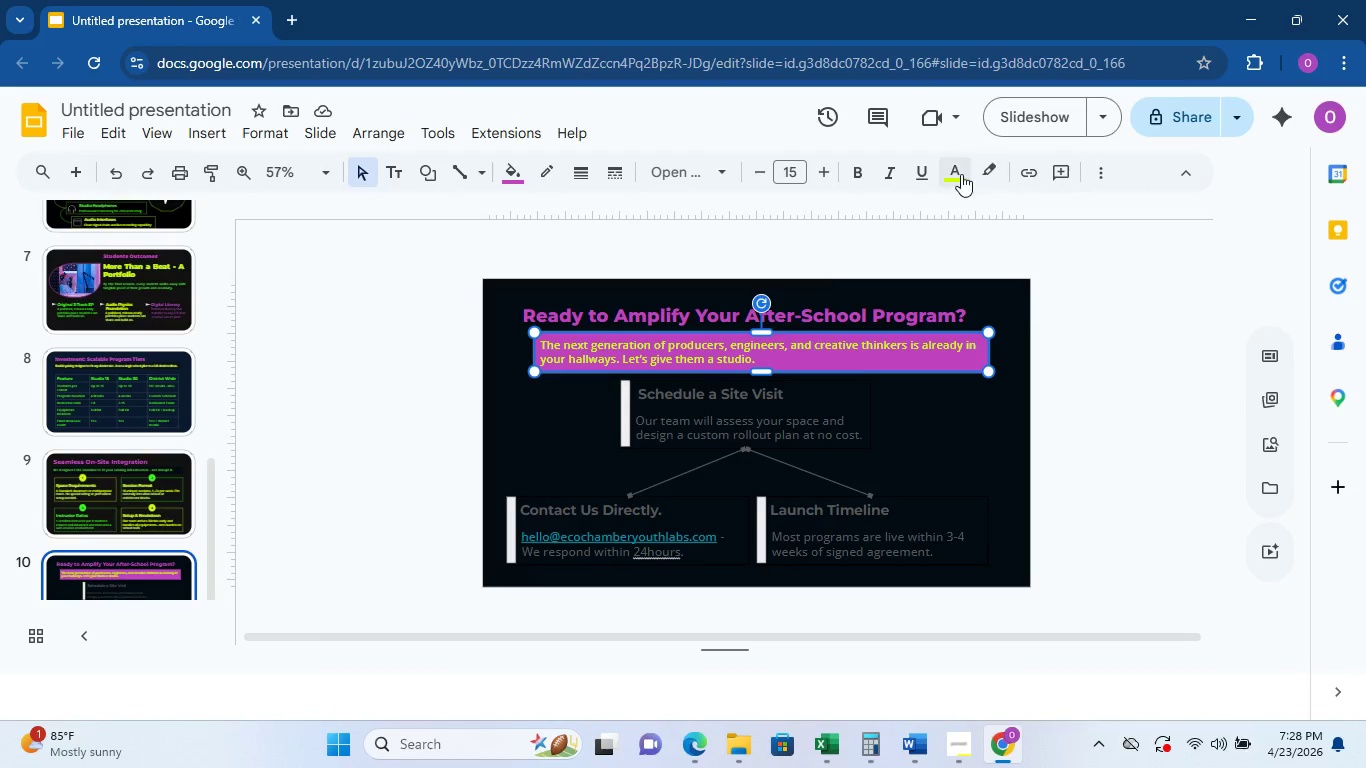 
left_click([959, 174])
 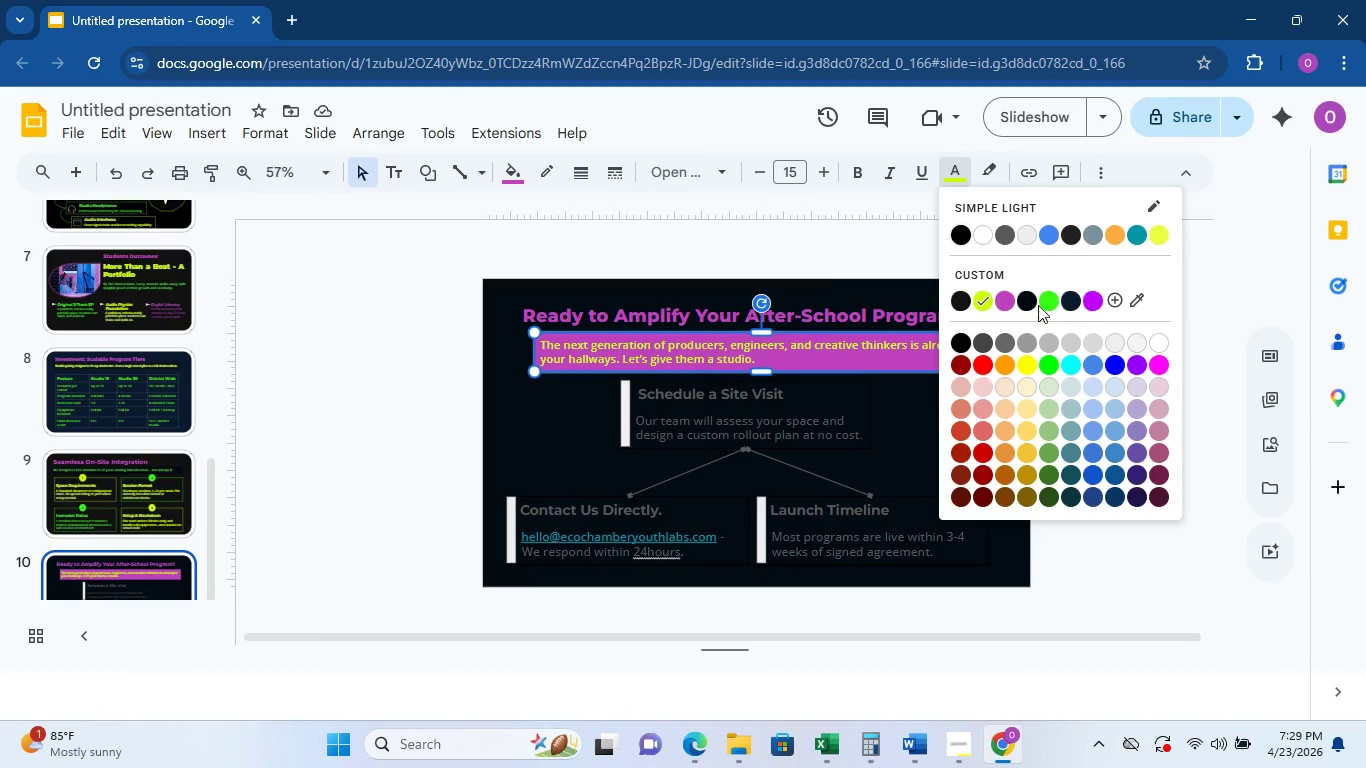 
left_click([1050, 302])
 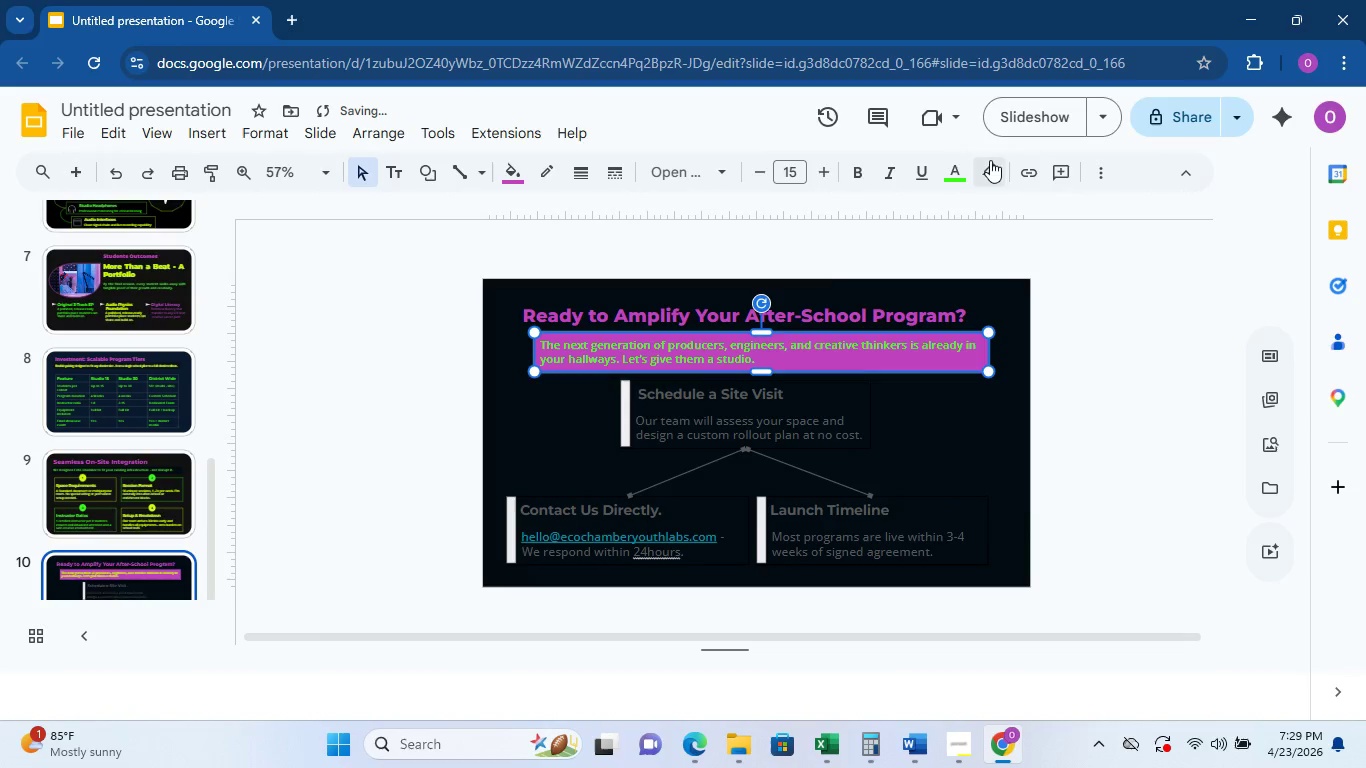 
left_click([947, 167])
 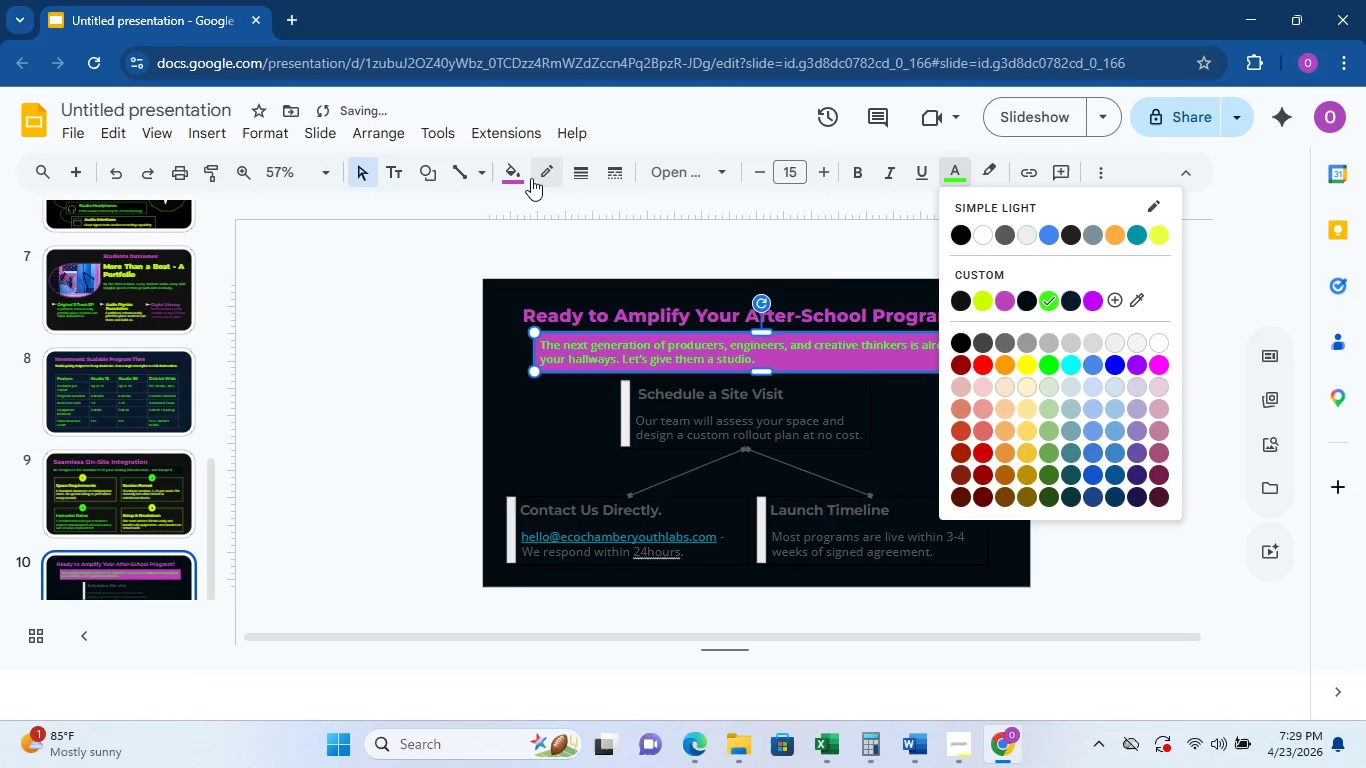 
left_click([523, 180])
 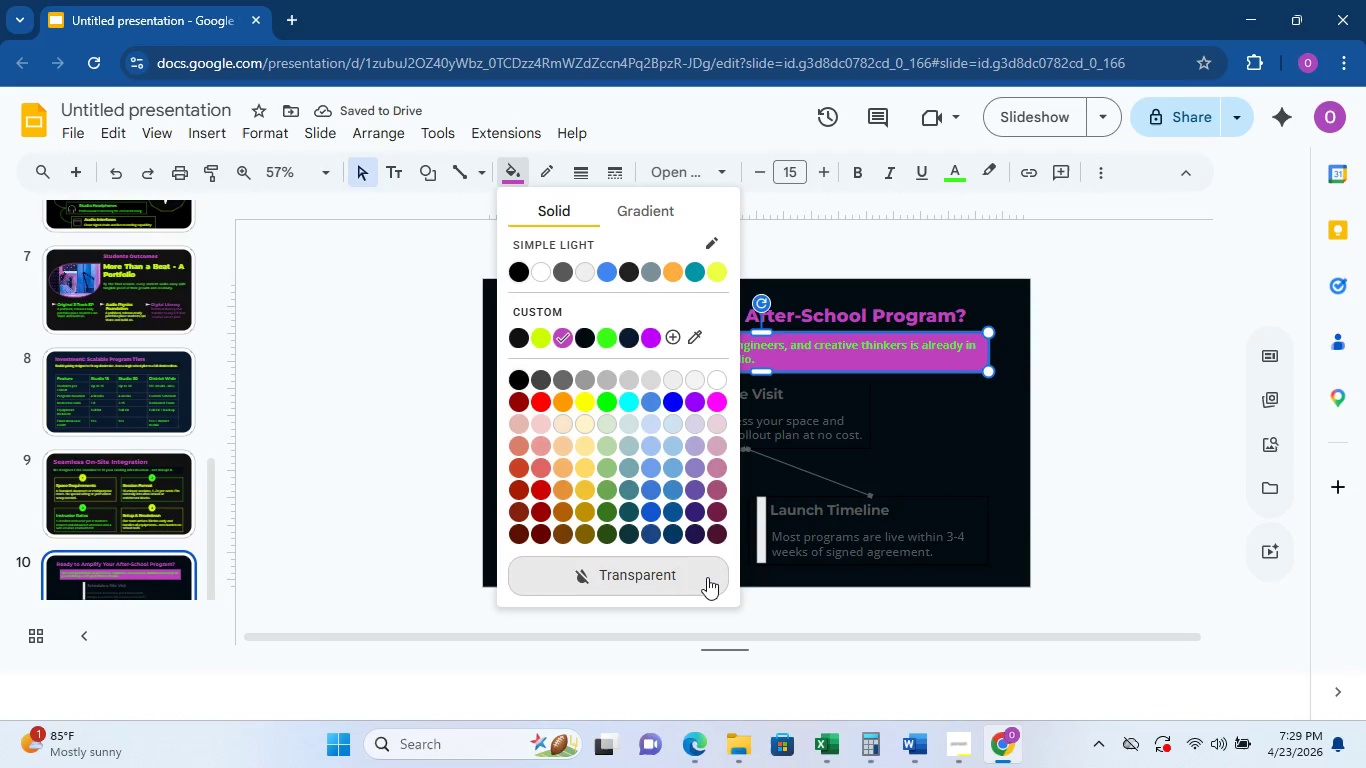 
left_click([703, 577])
 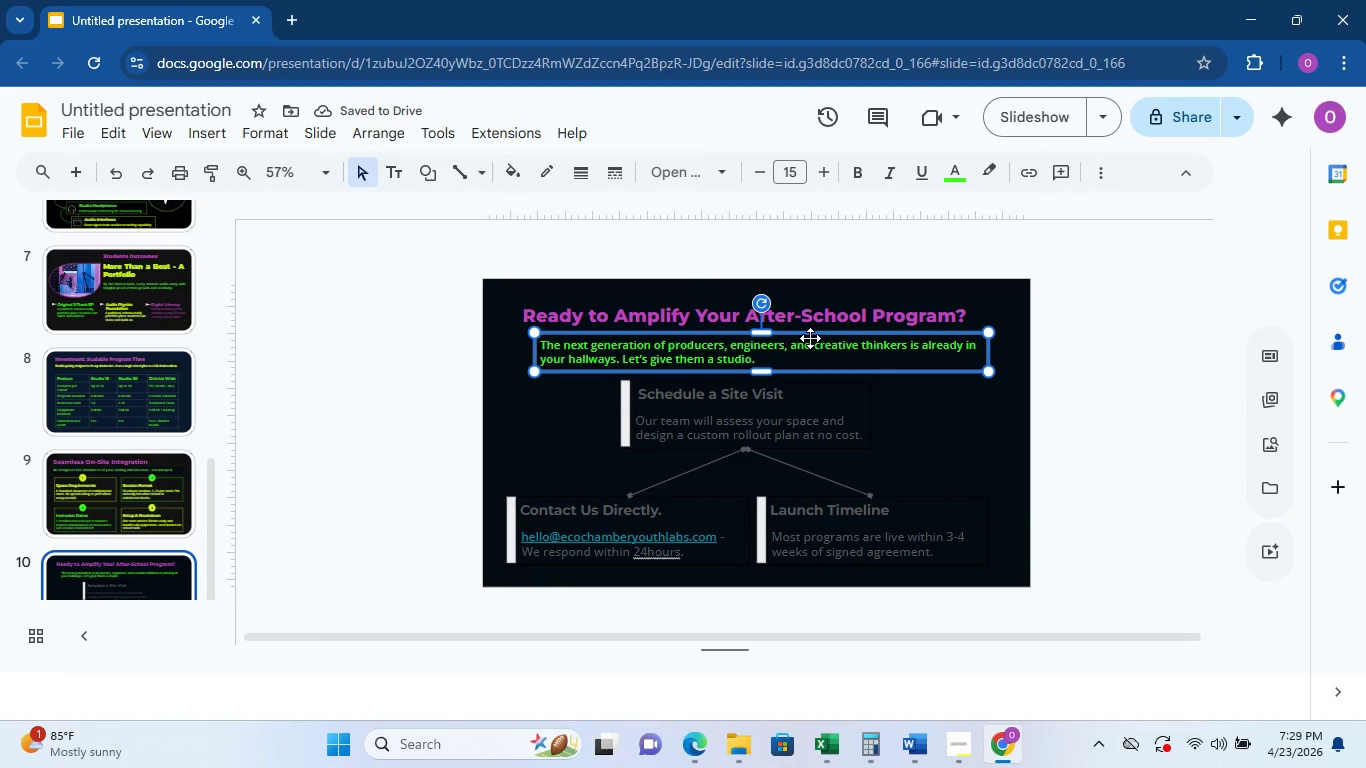 
left_click([521, 178])
 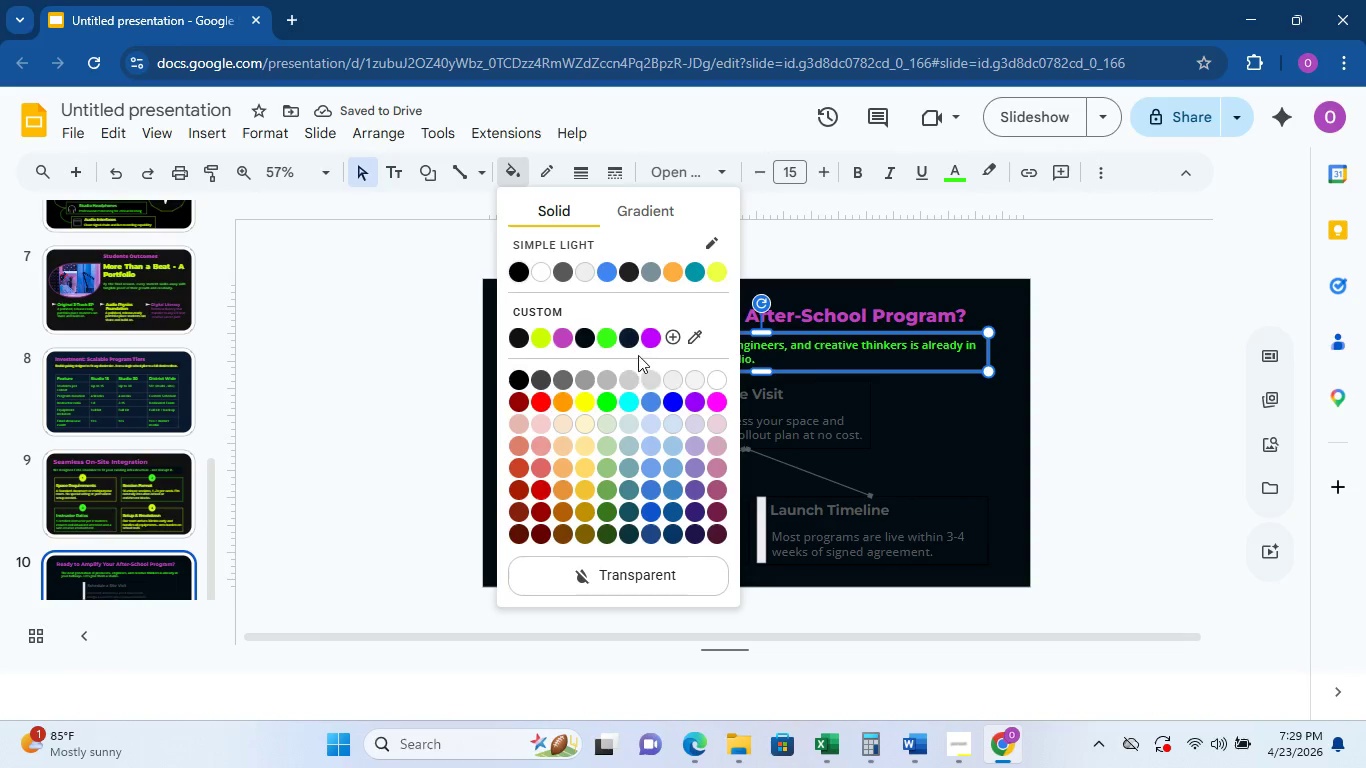 
left_click([634, 346])
 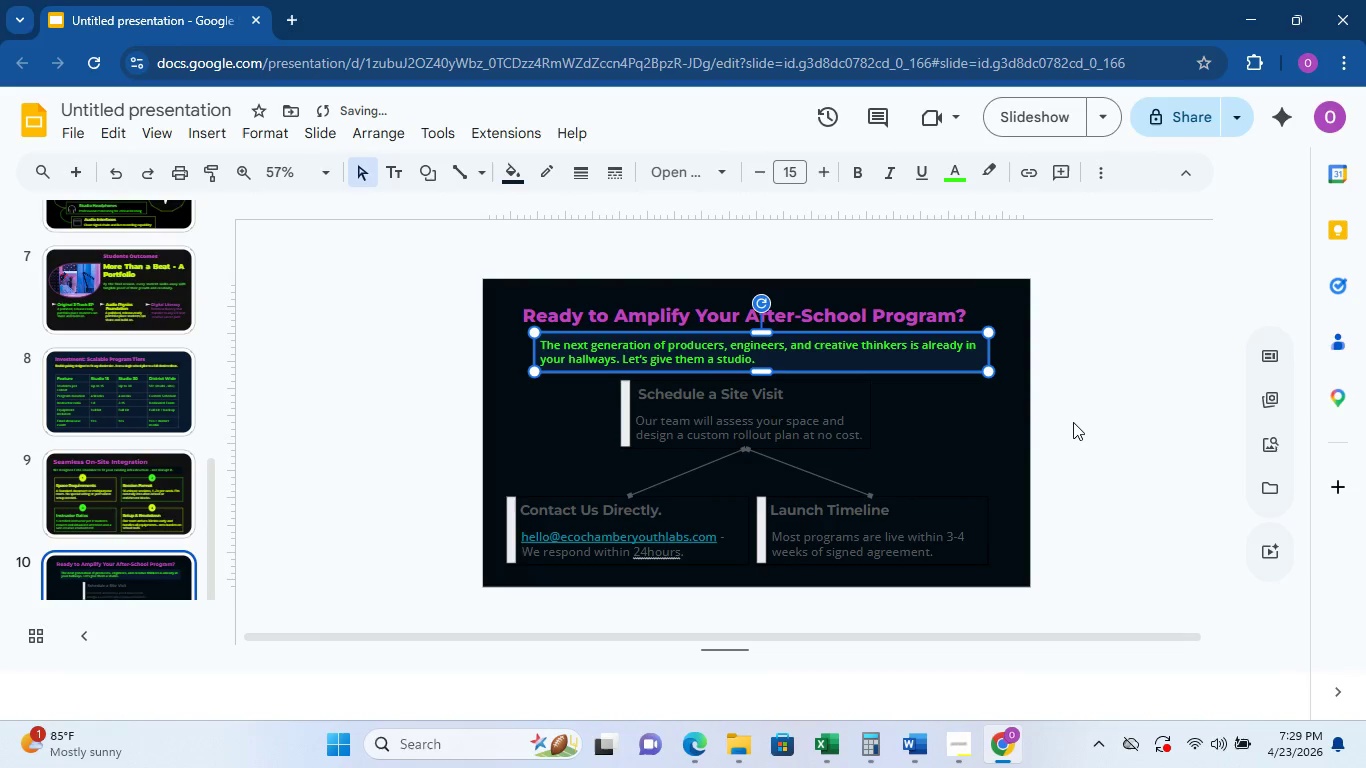 
left_click([1055, 419])
 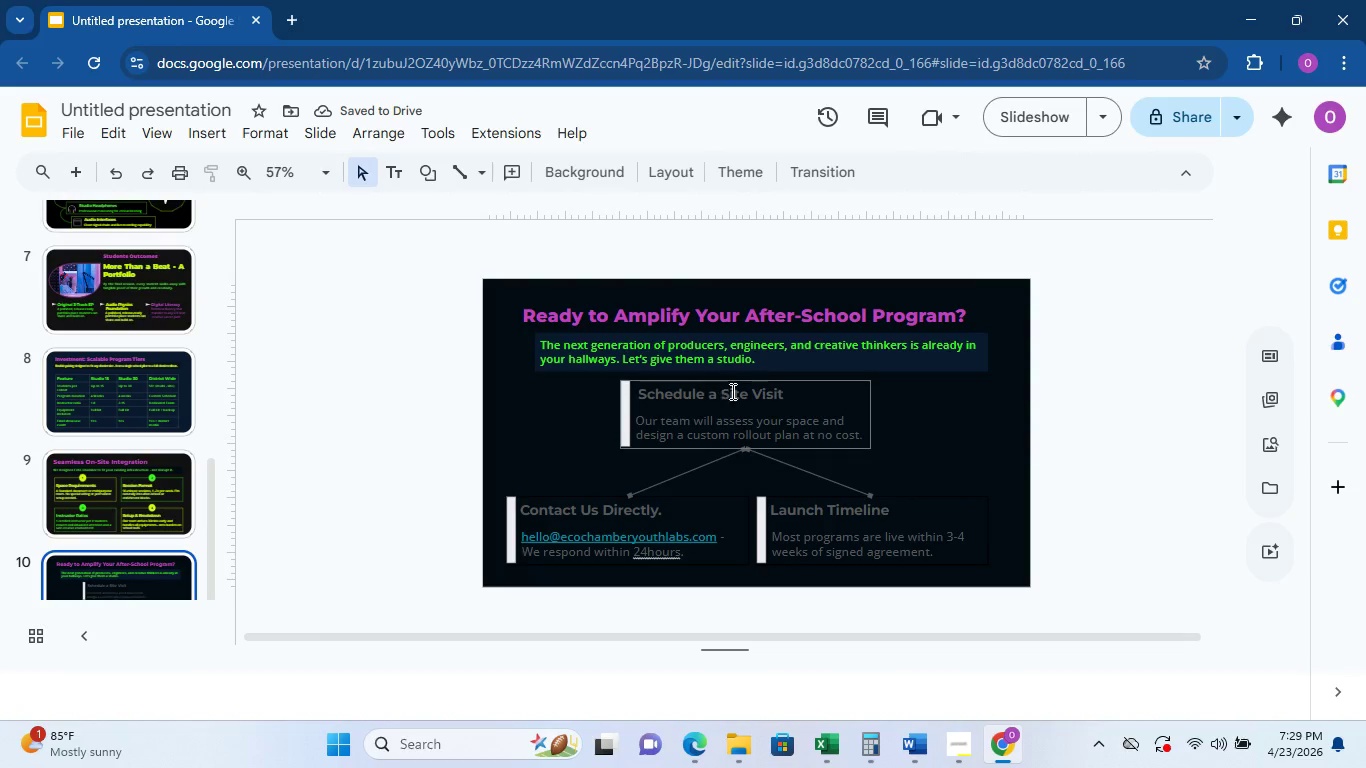 
left_click([739, 384])
 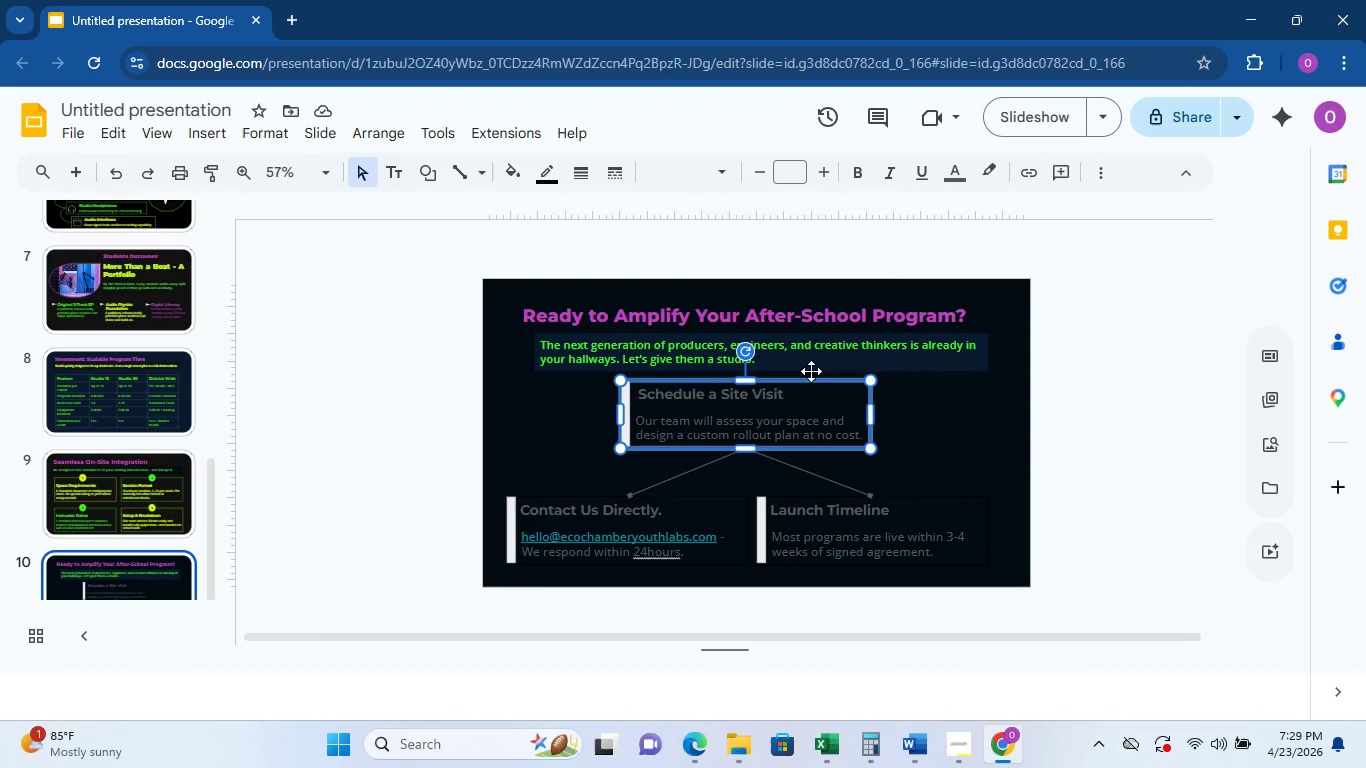 
left_click([943, 182])
 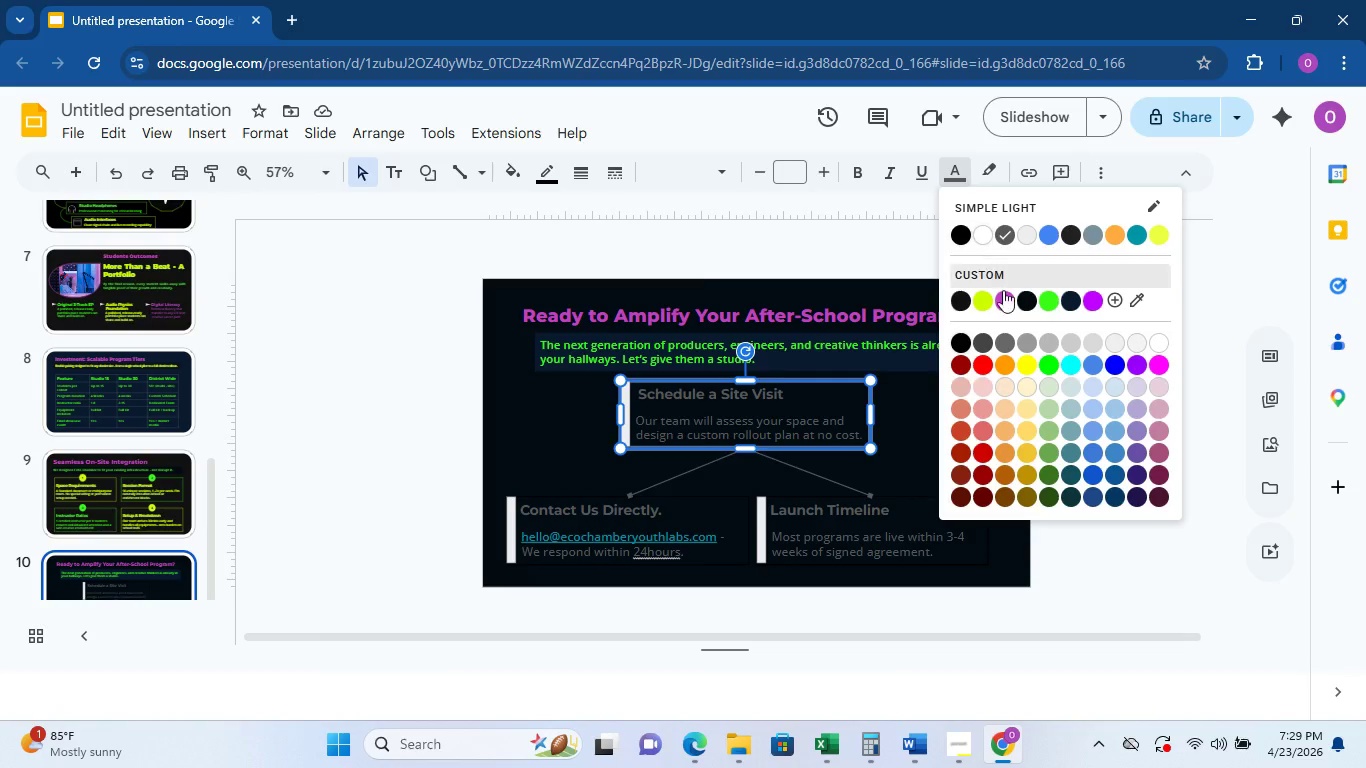 
left_click([1011, 303])
 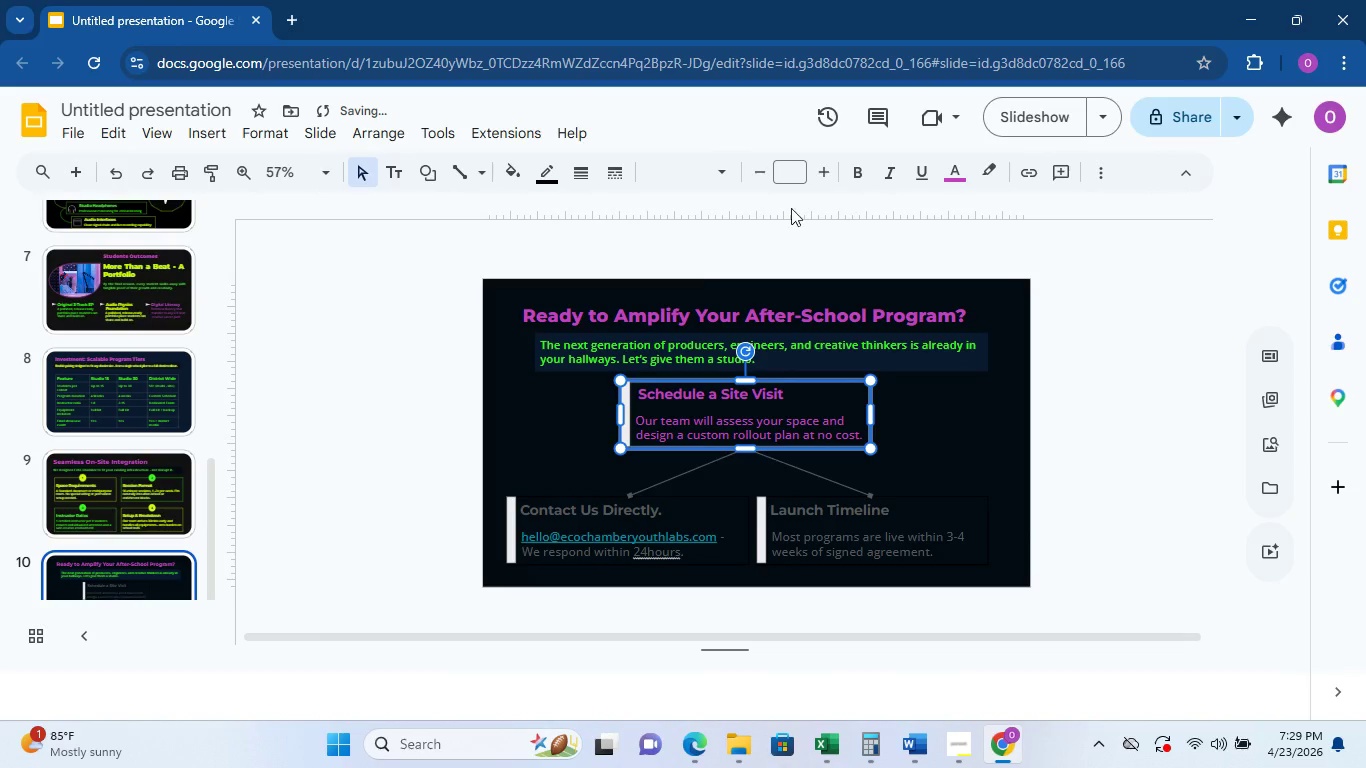 
left_click([540, 167])
 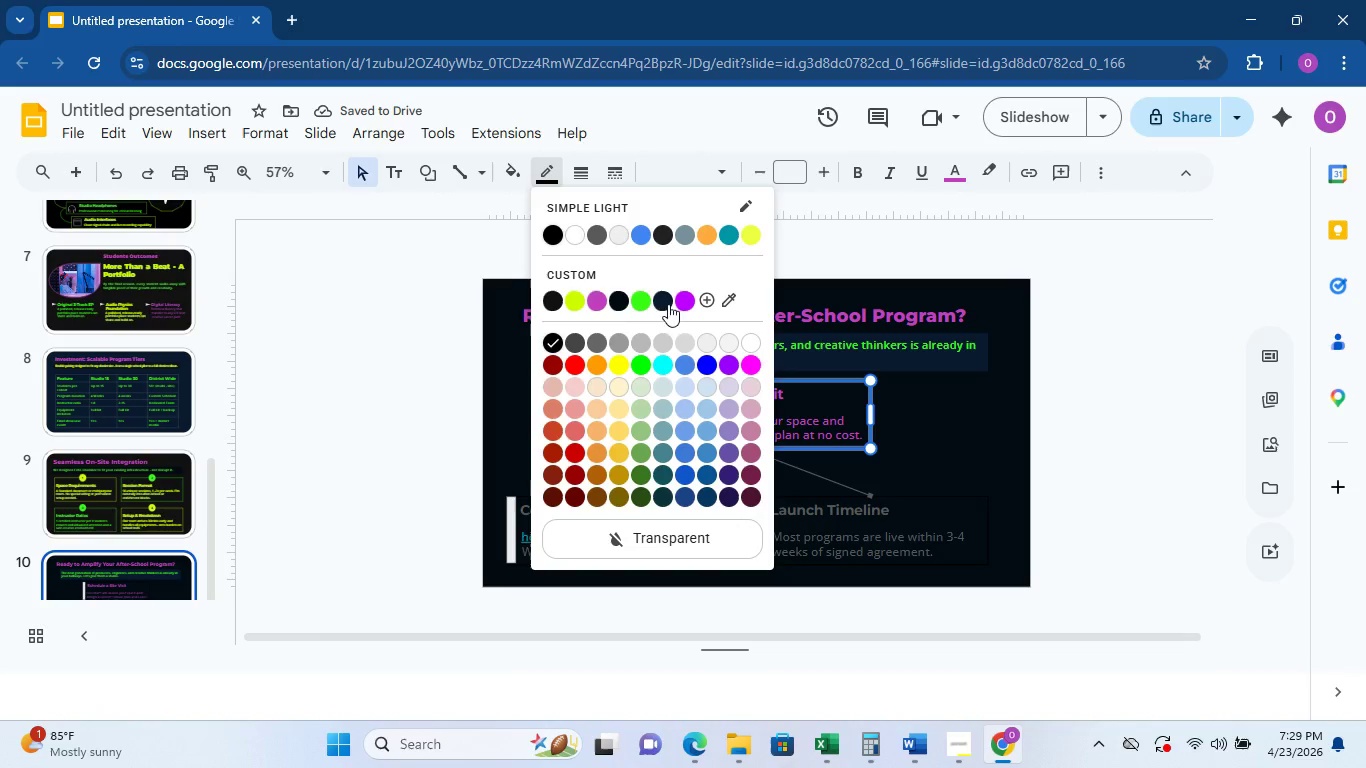 
left_click([682, 302])
 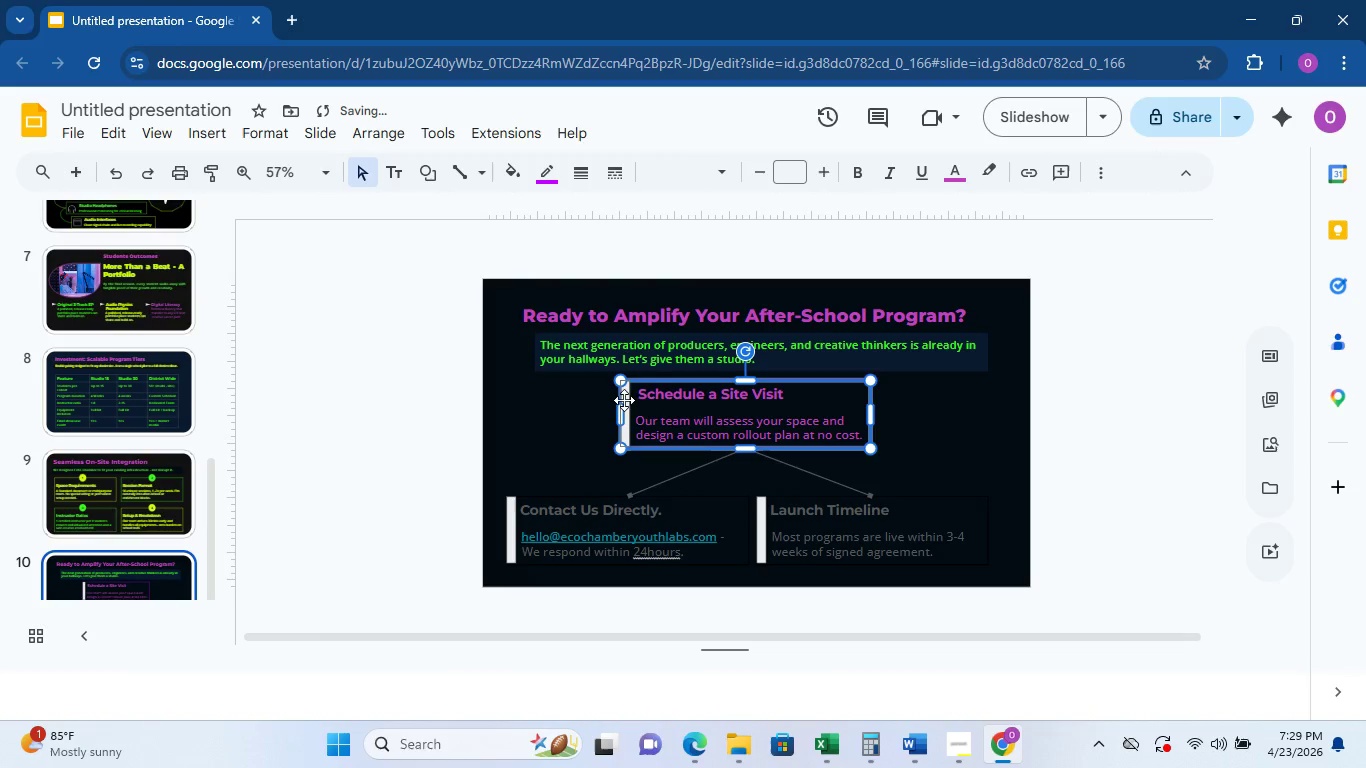 
left_click([627, 397])
 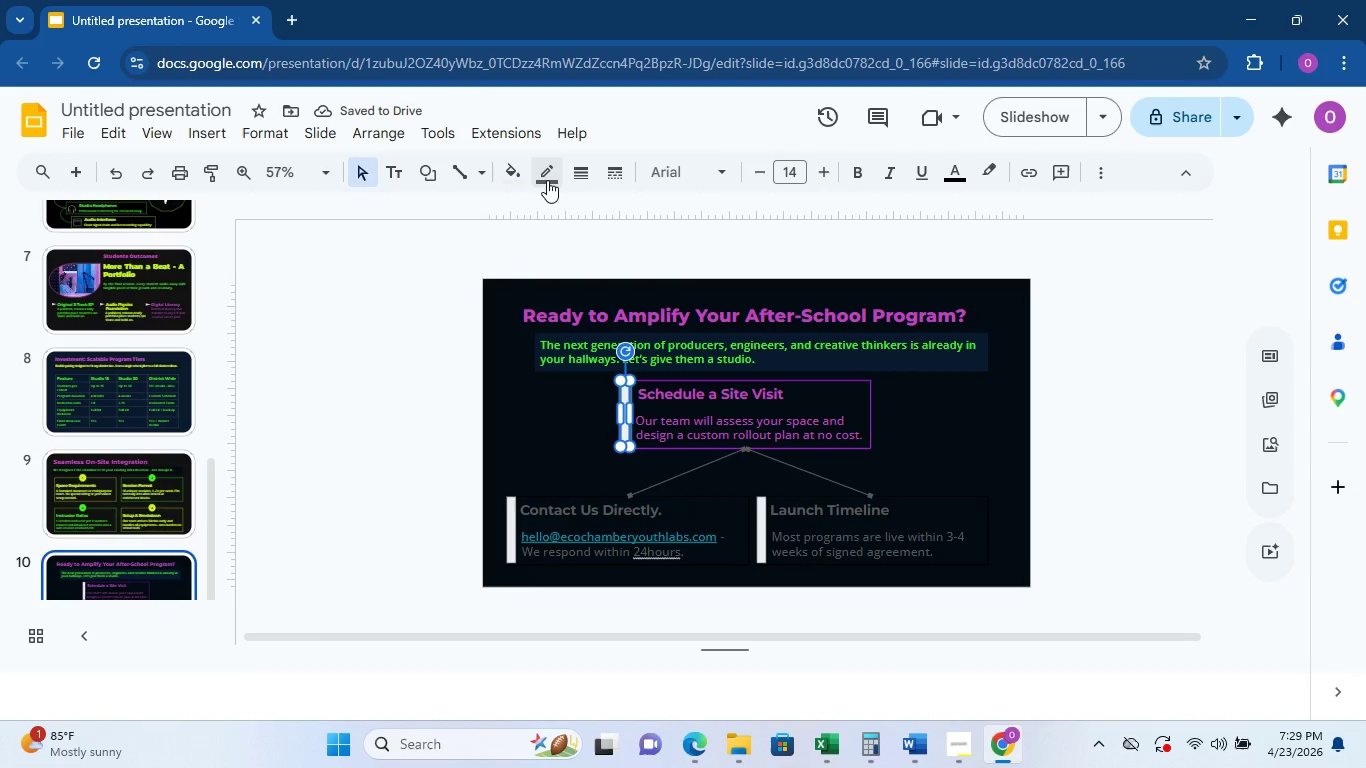 
left_click([547, 180])
 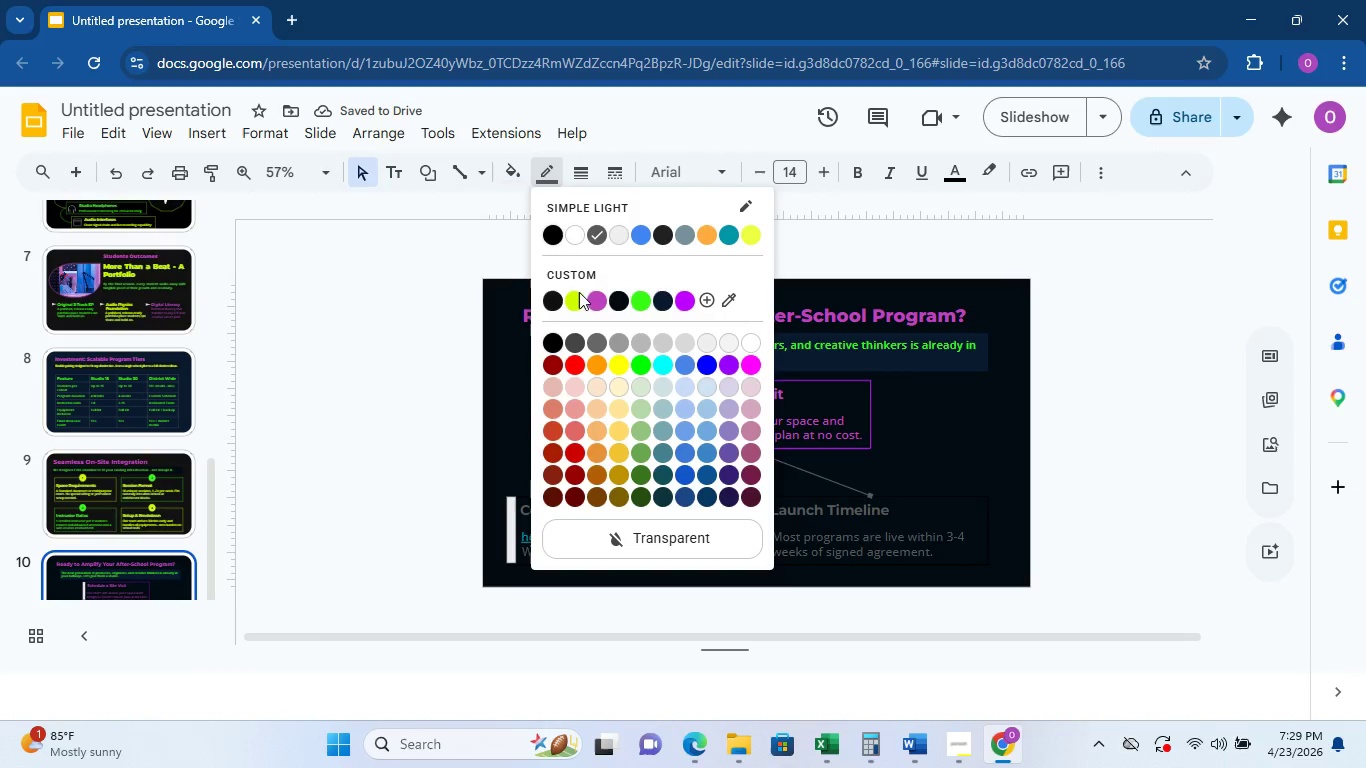 
left_click([592, 298])
 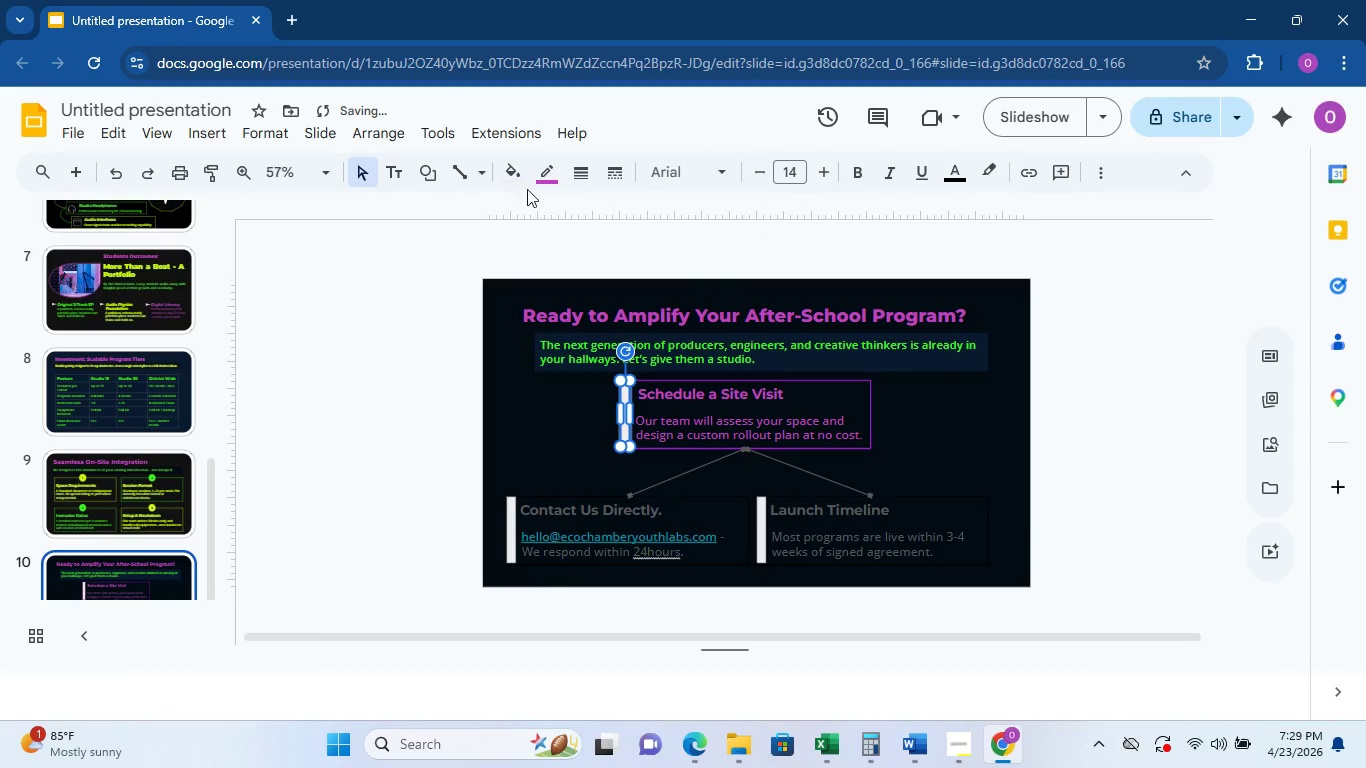 
left_click([519, 174])
 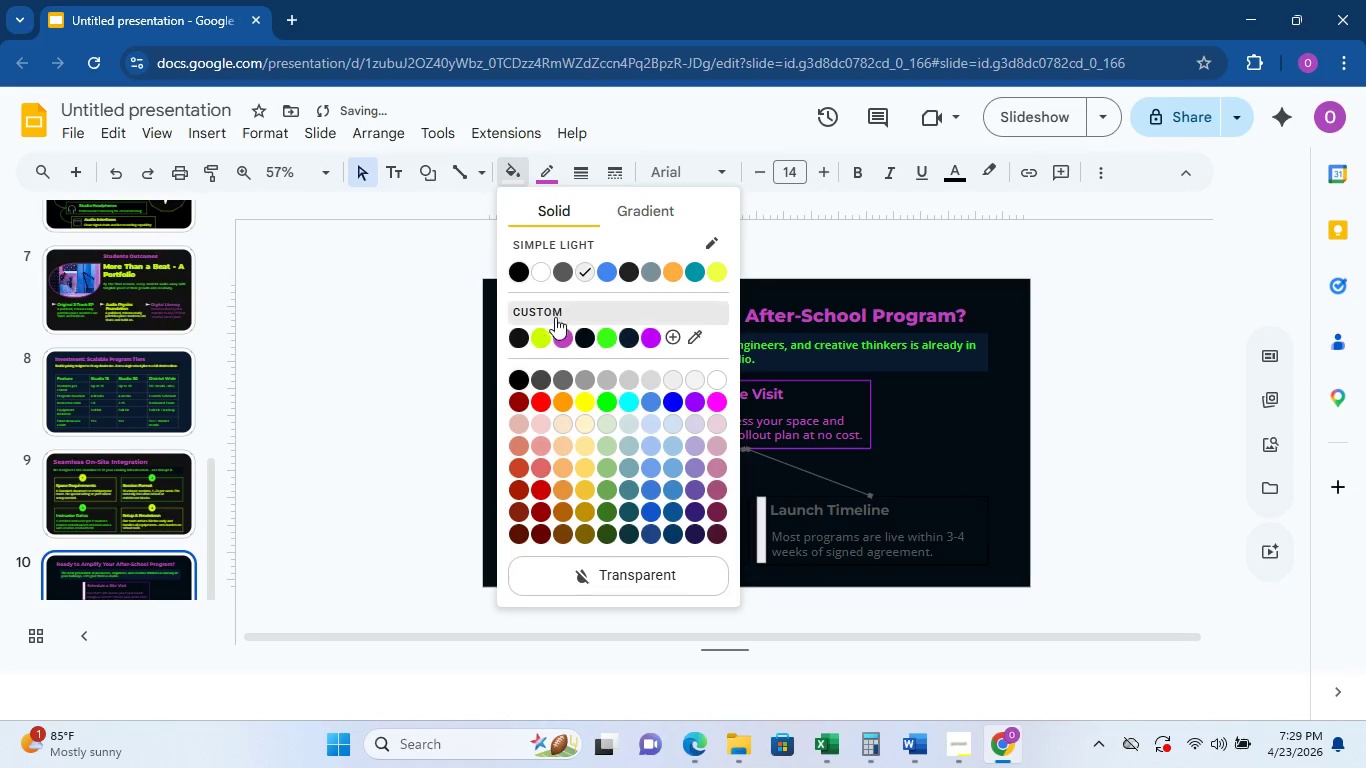 
left_click([559, 330])
 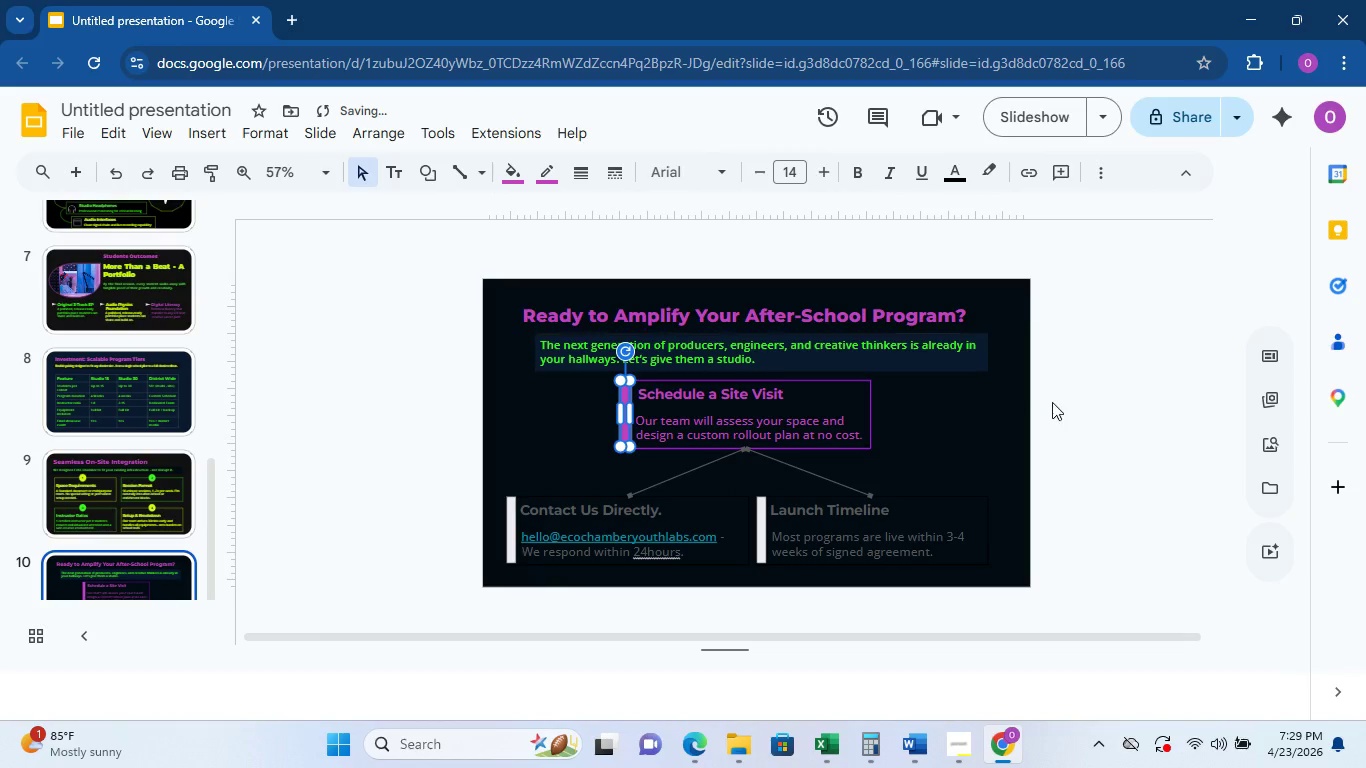 
left_click([1060, 403])
 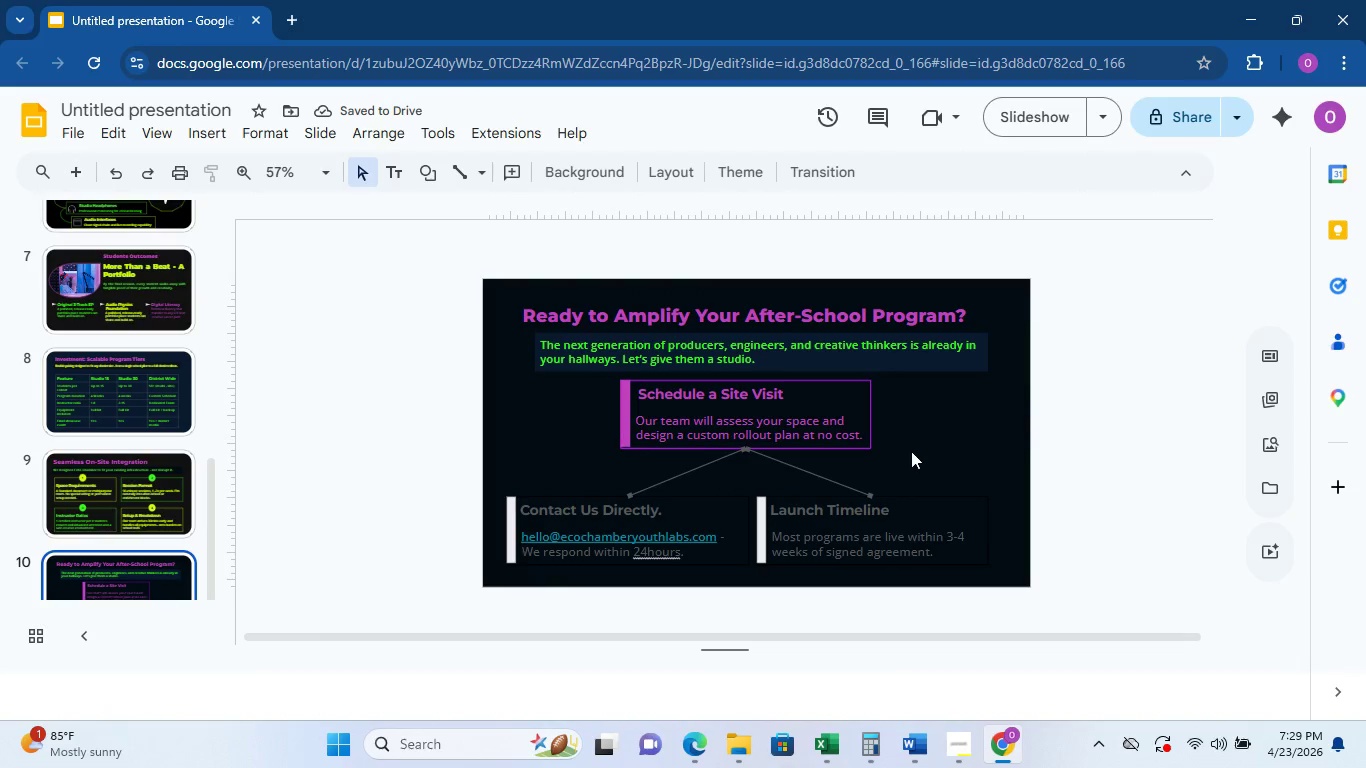 
left_click([705, 462])
 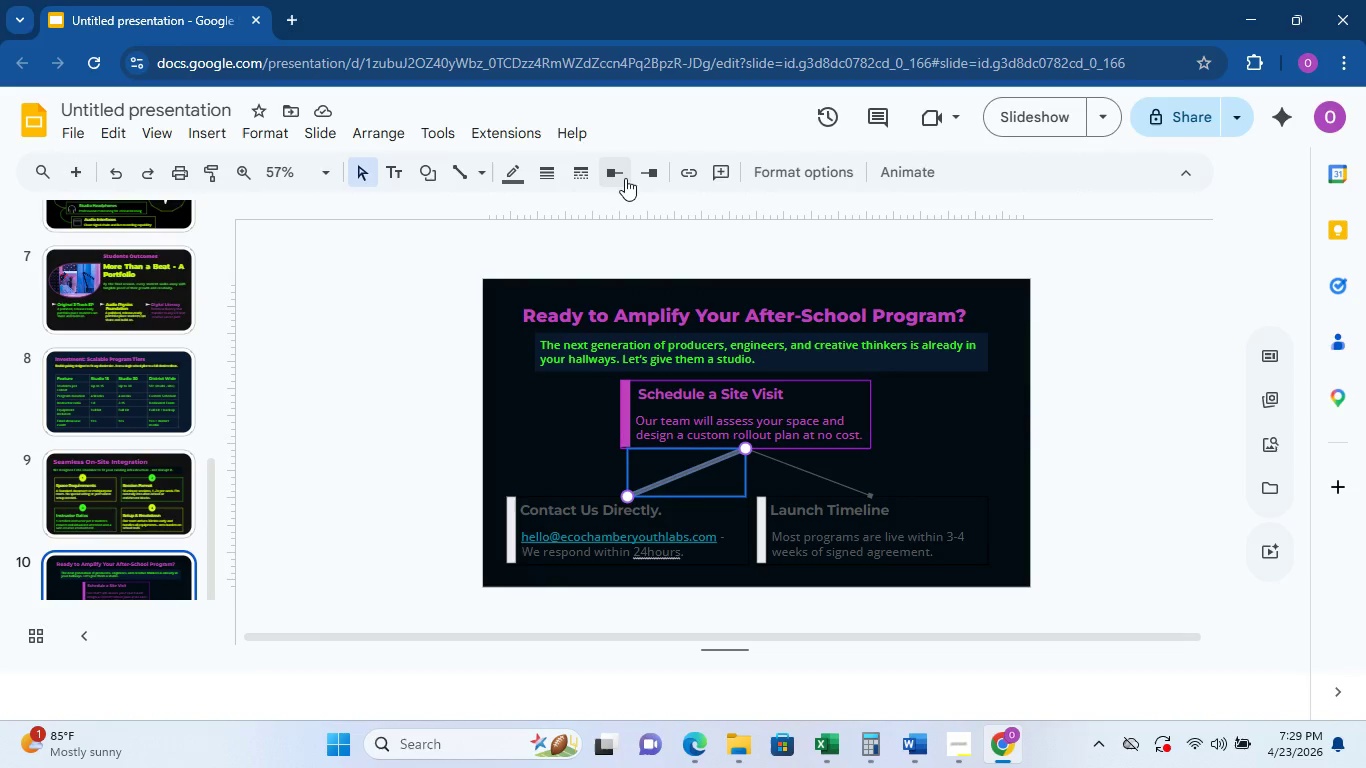 
left_click([520, 173])
 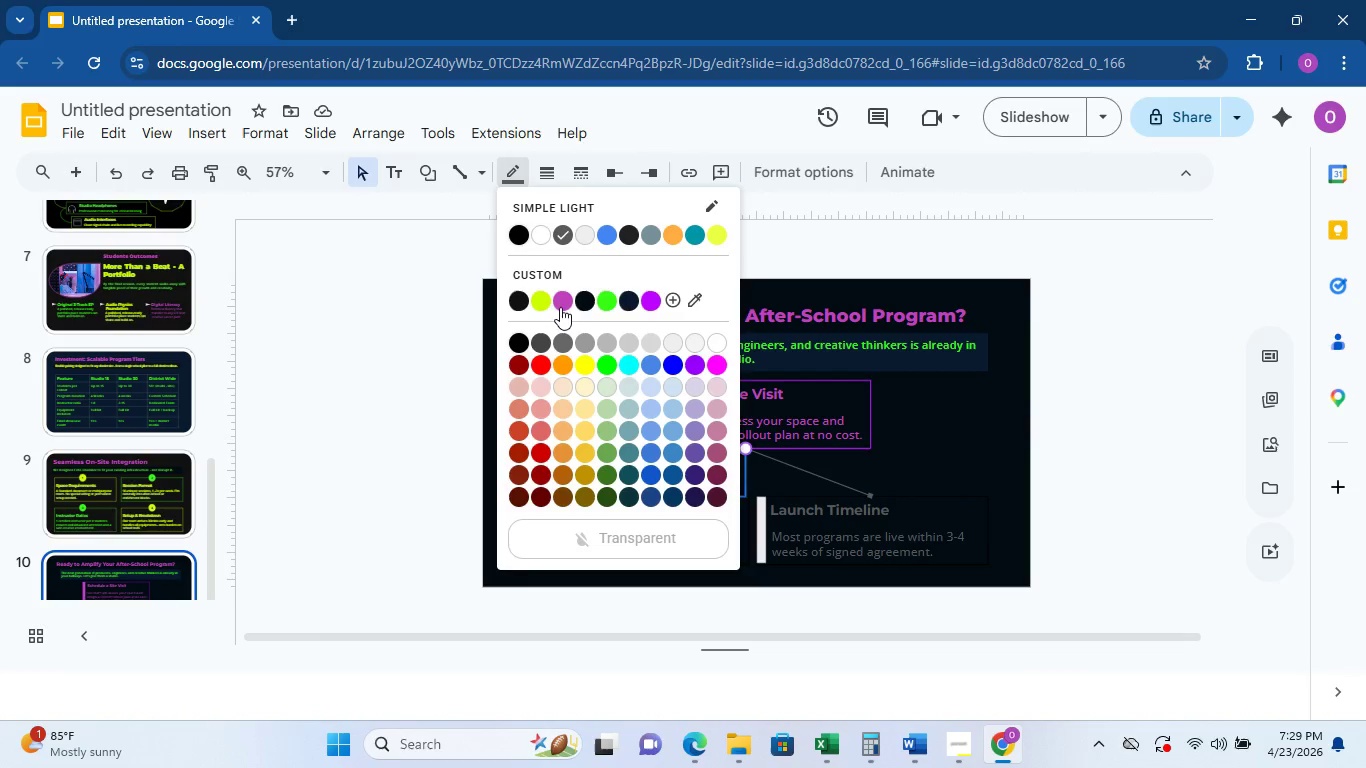 
left_click([542, 304])
 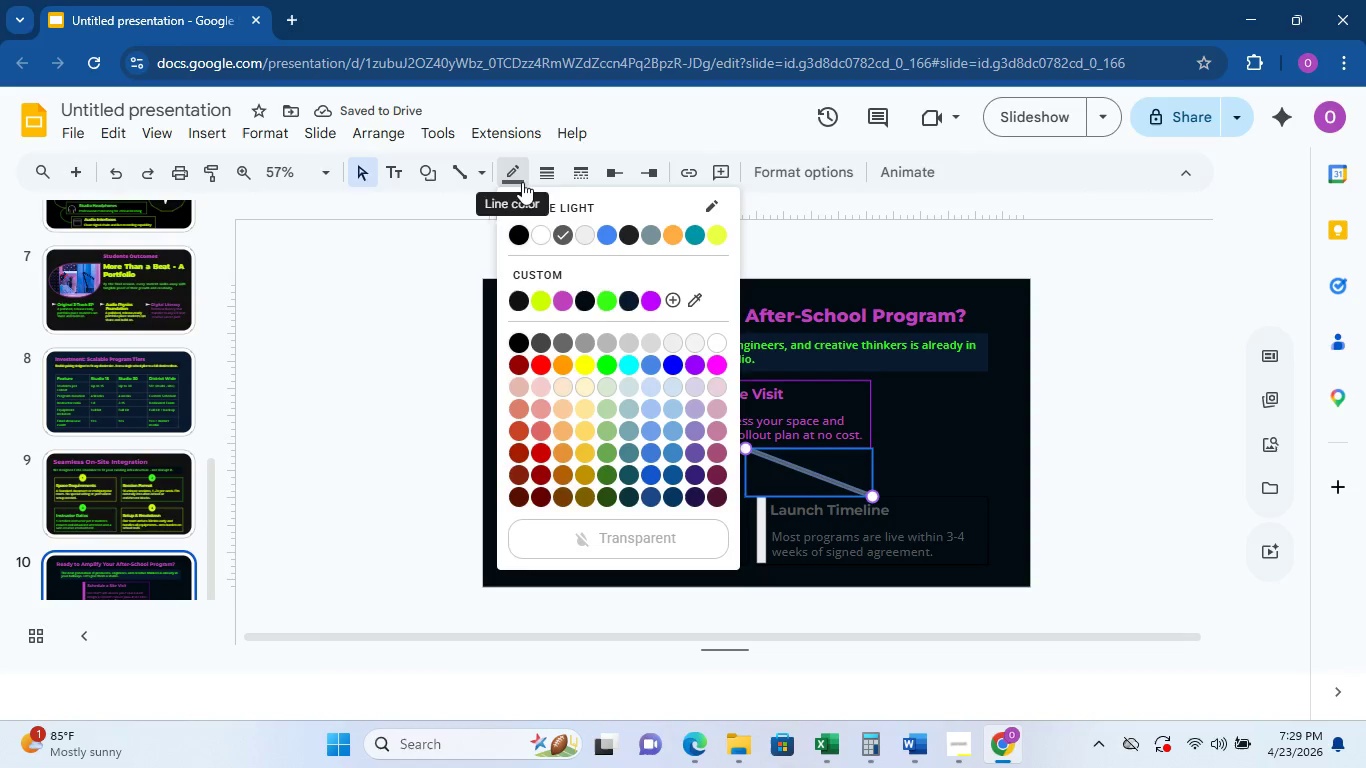 
left_click([607, 306])
 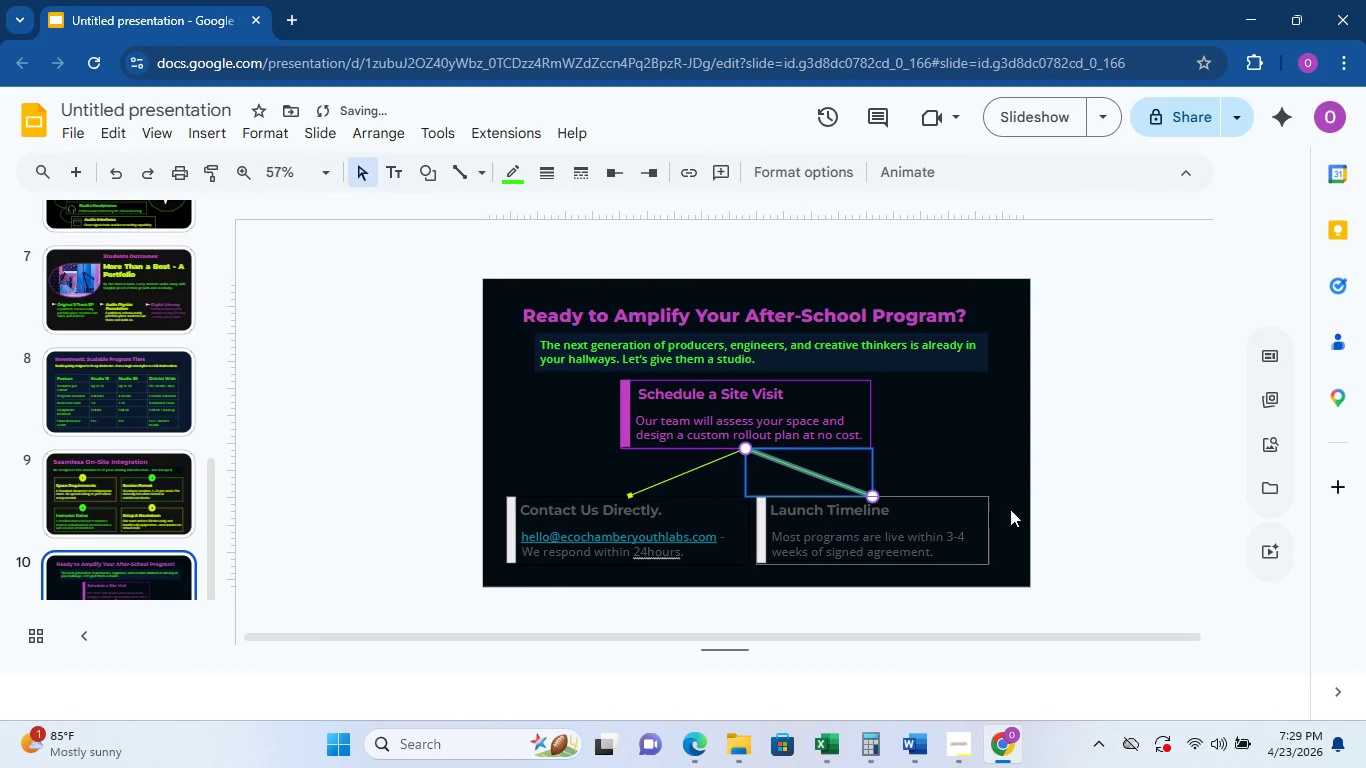 
left_click([1027, 497])
 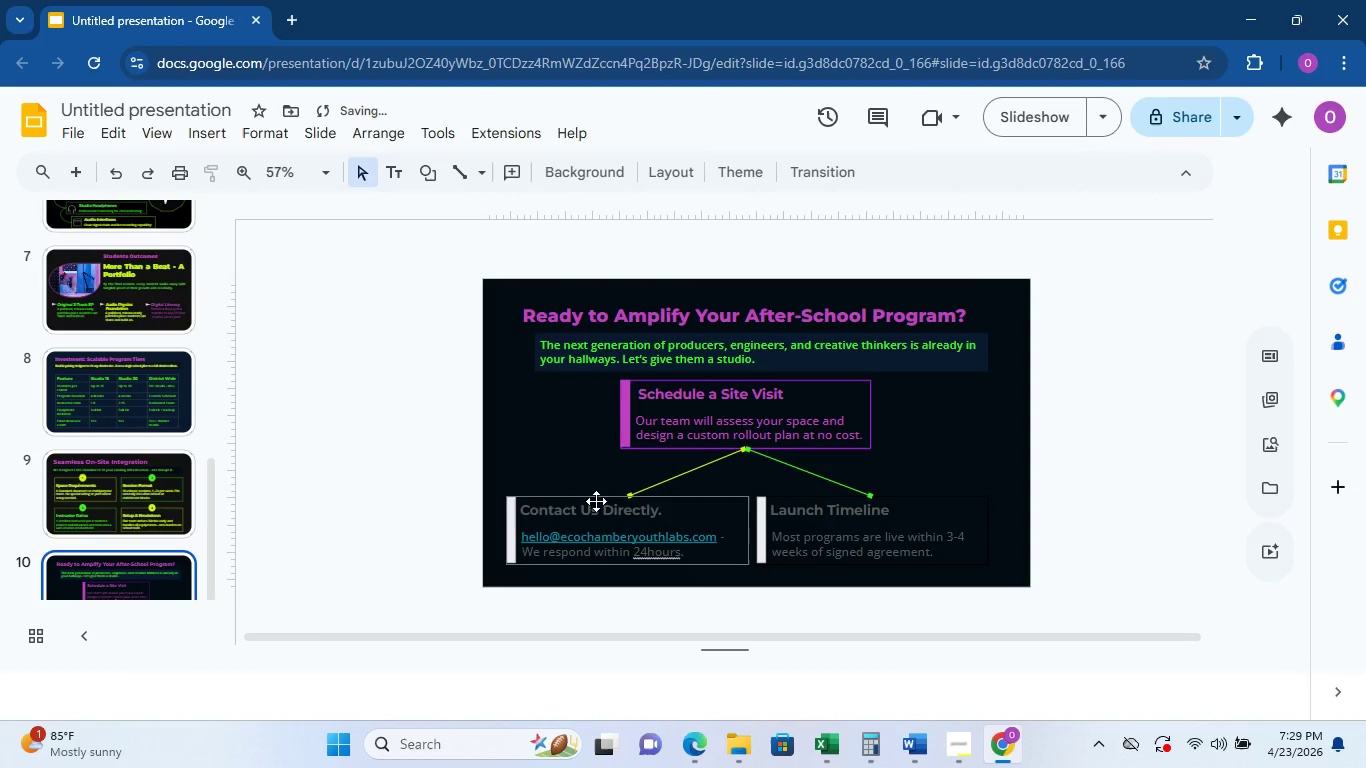 
left_click([591, 503])
 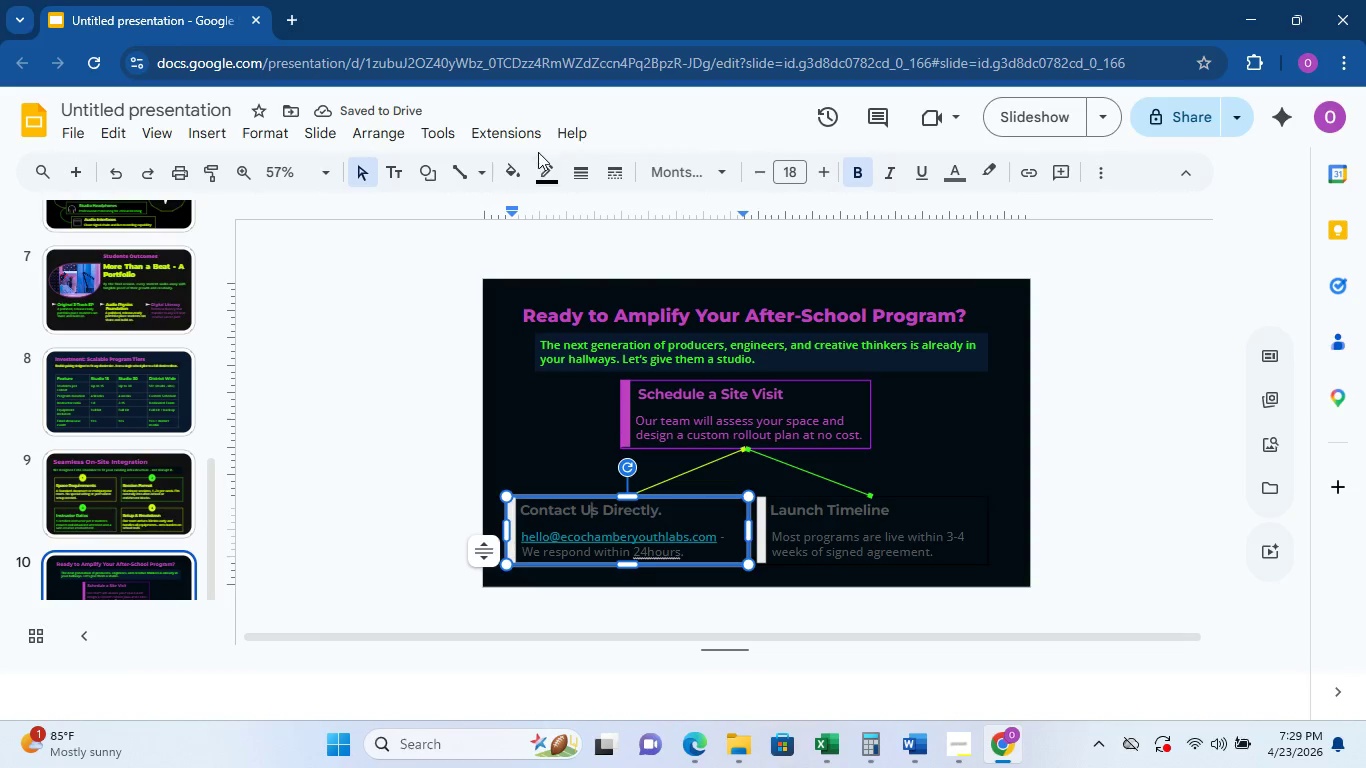 
double_click([541, 179])
 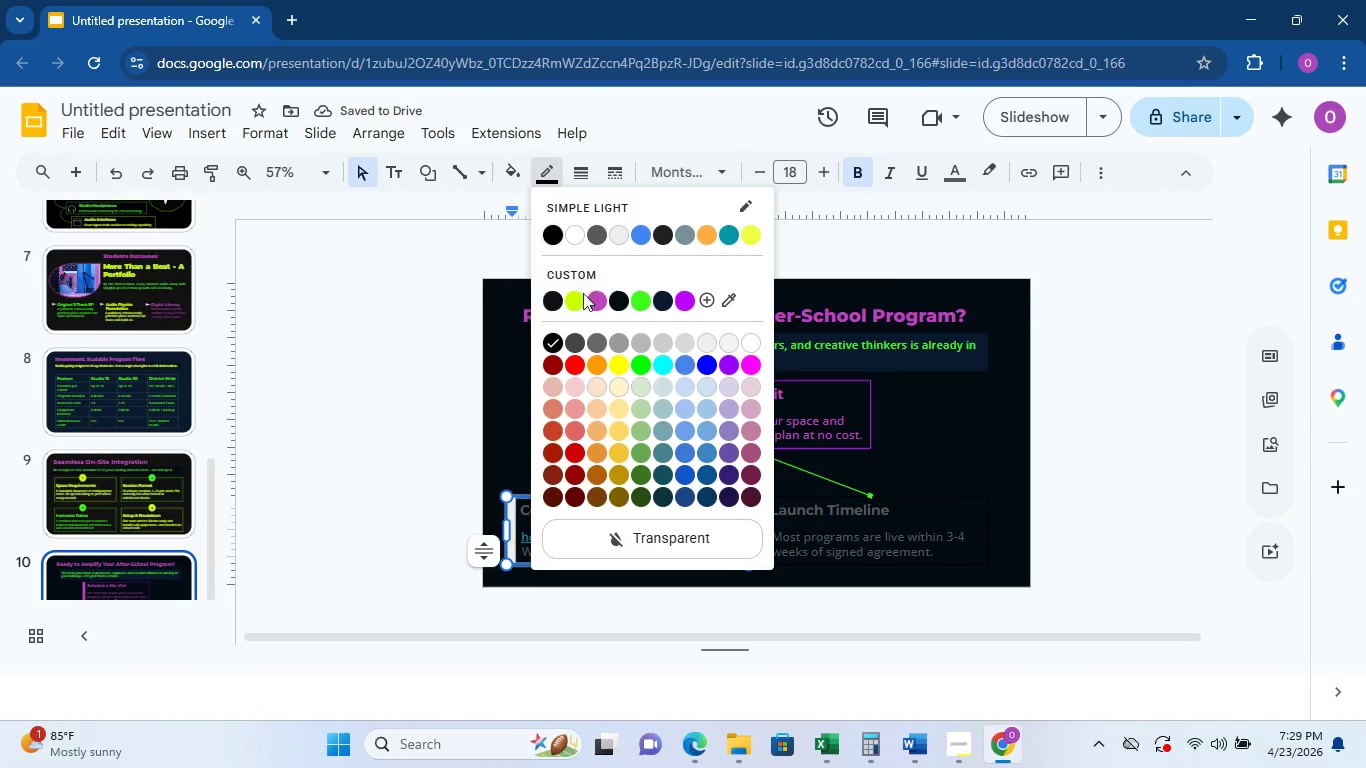 
left_click([580, 297])
 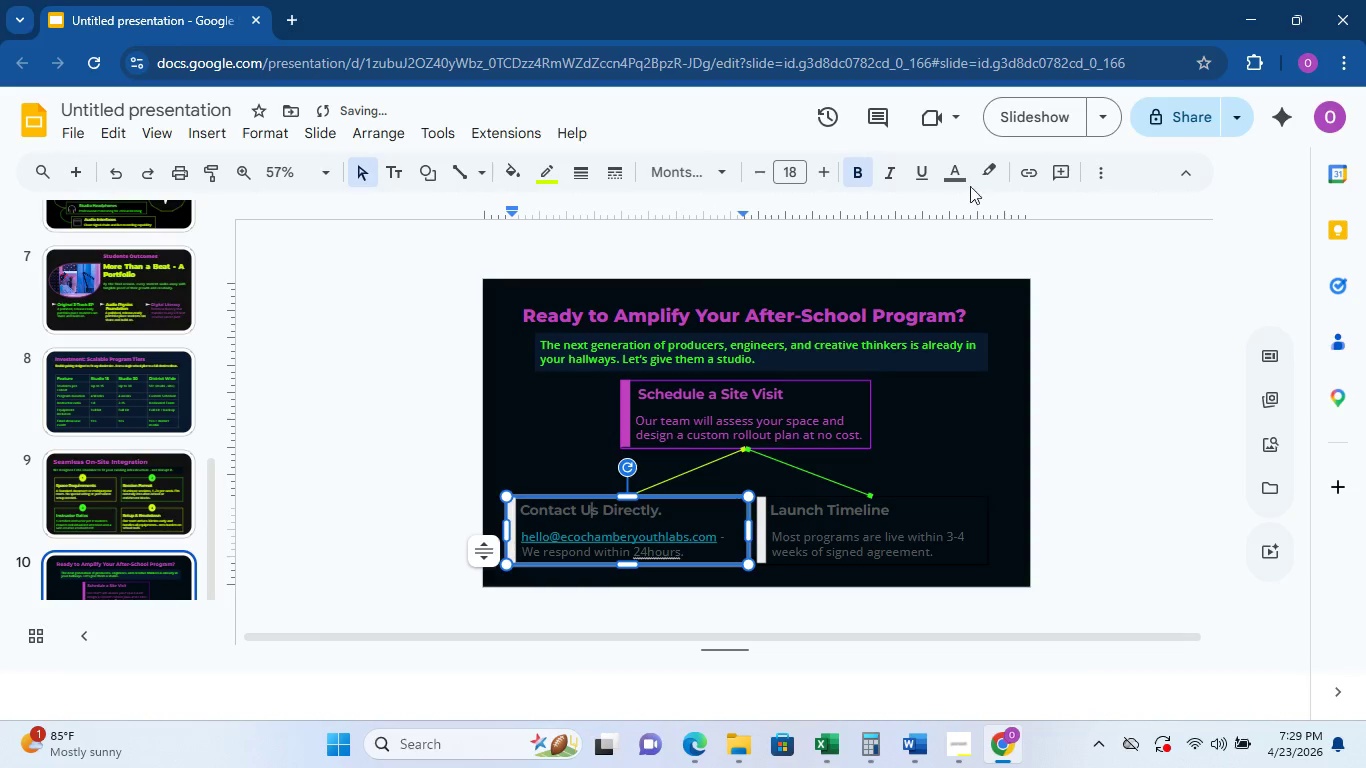 
left_click([964, 176])
 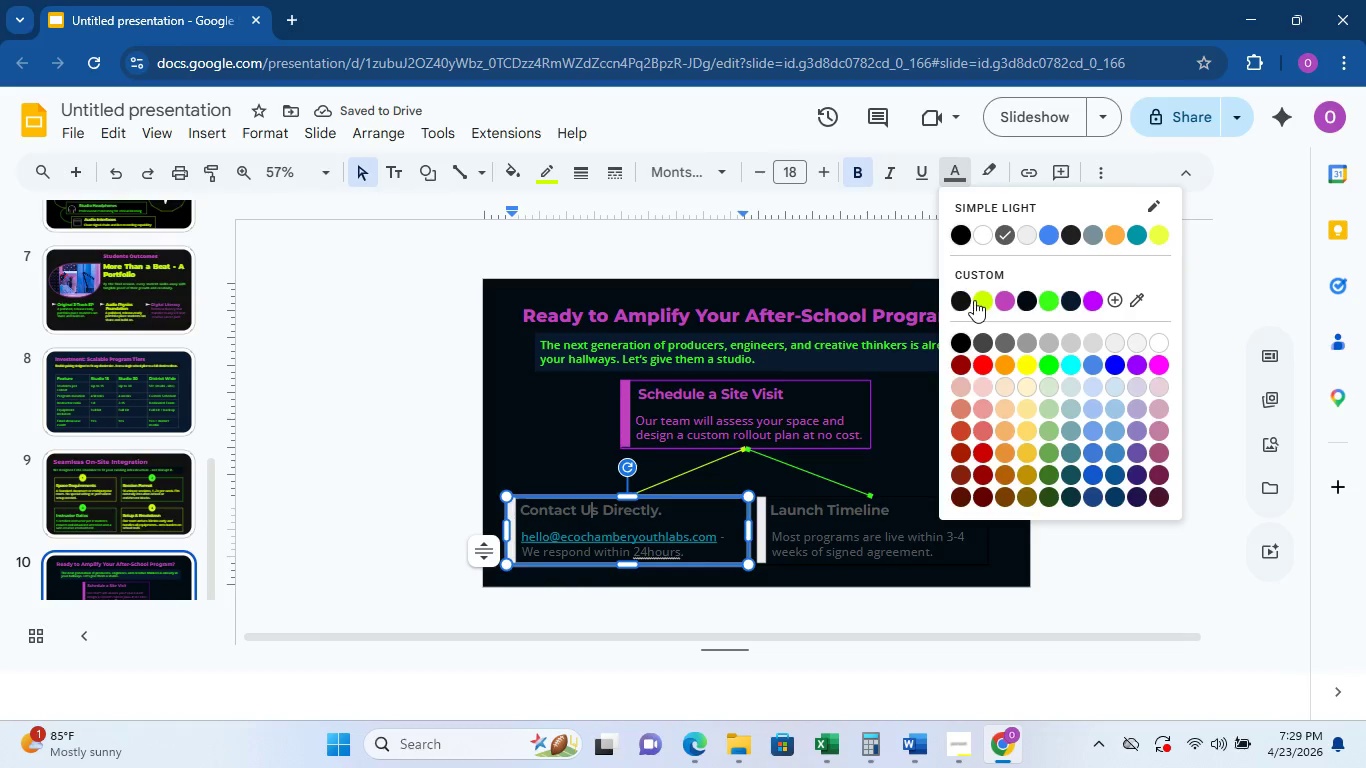 
left_click([980, 302])
 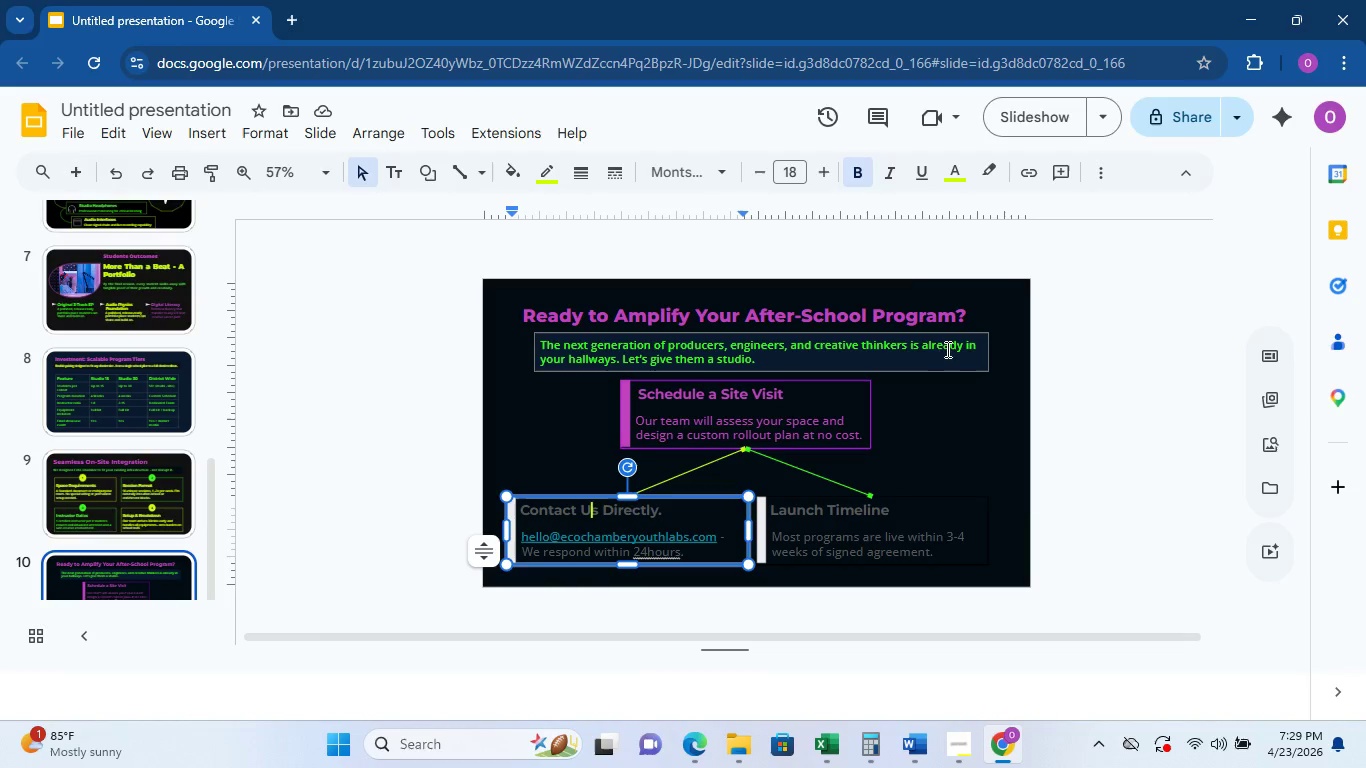 
key(Control+A)
 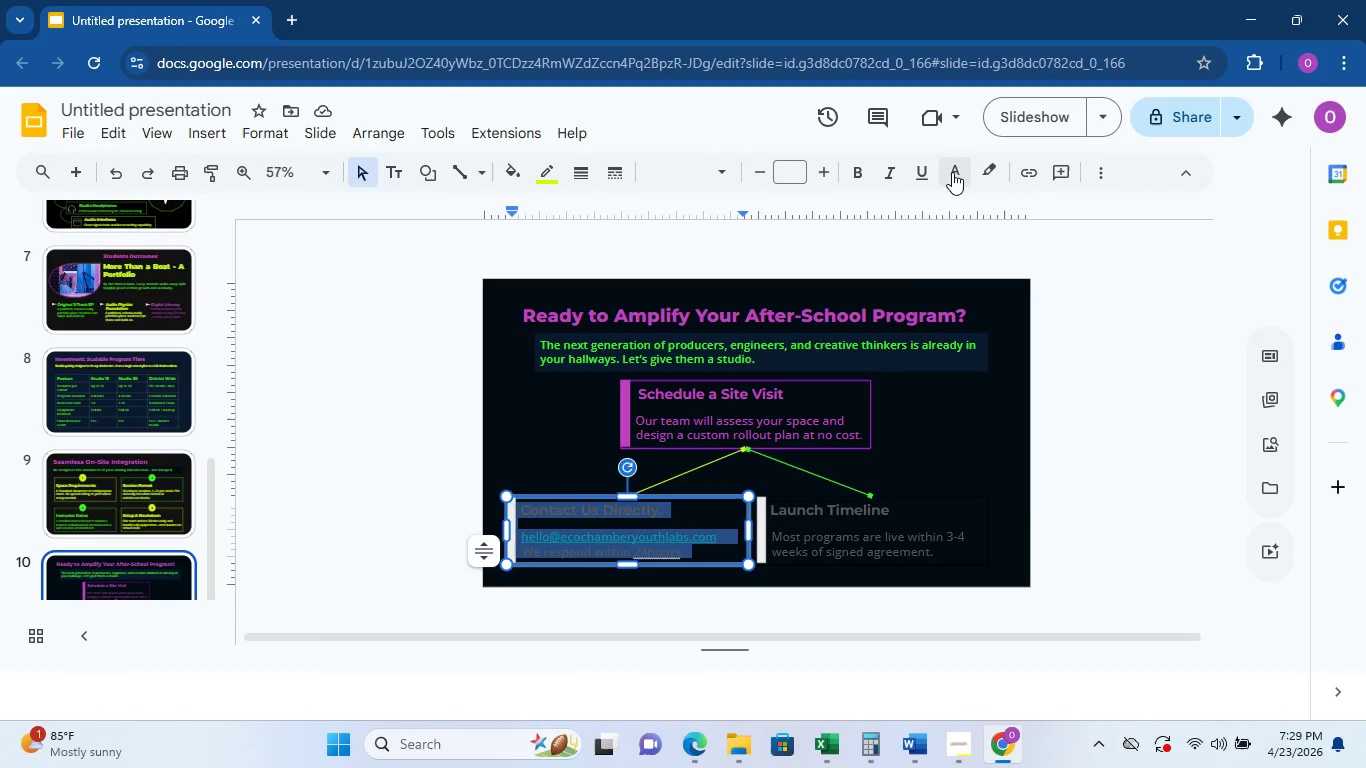 
left_click([952, 171])
 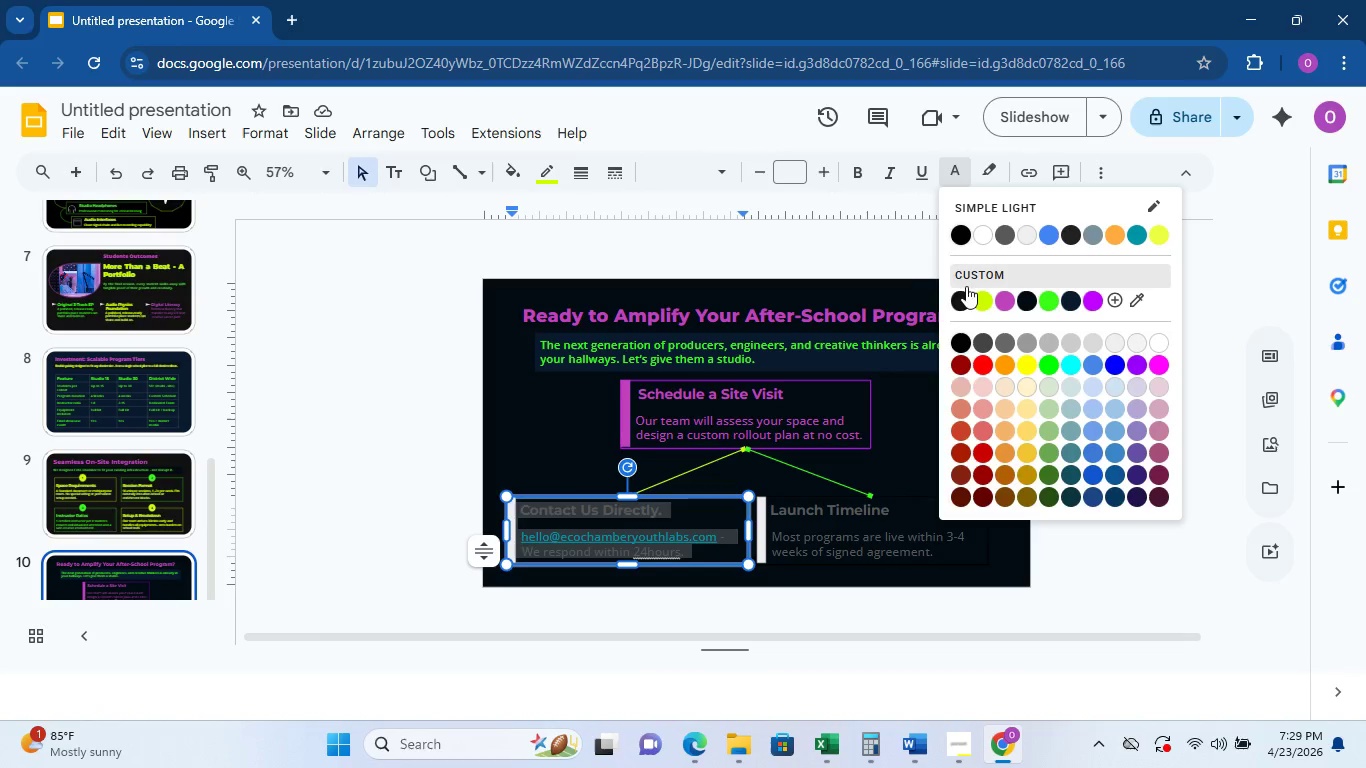 
left_click([979, 297])
 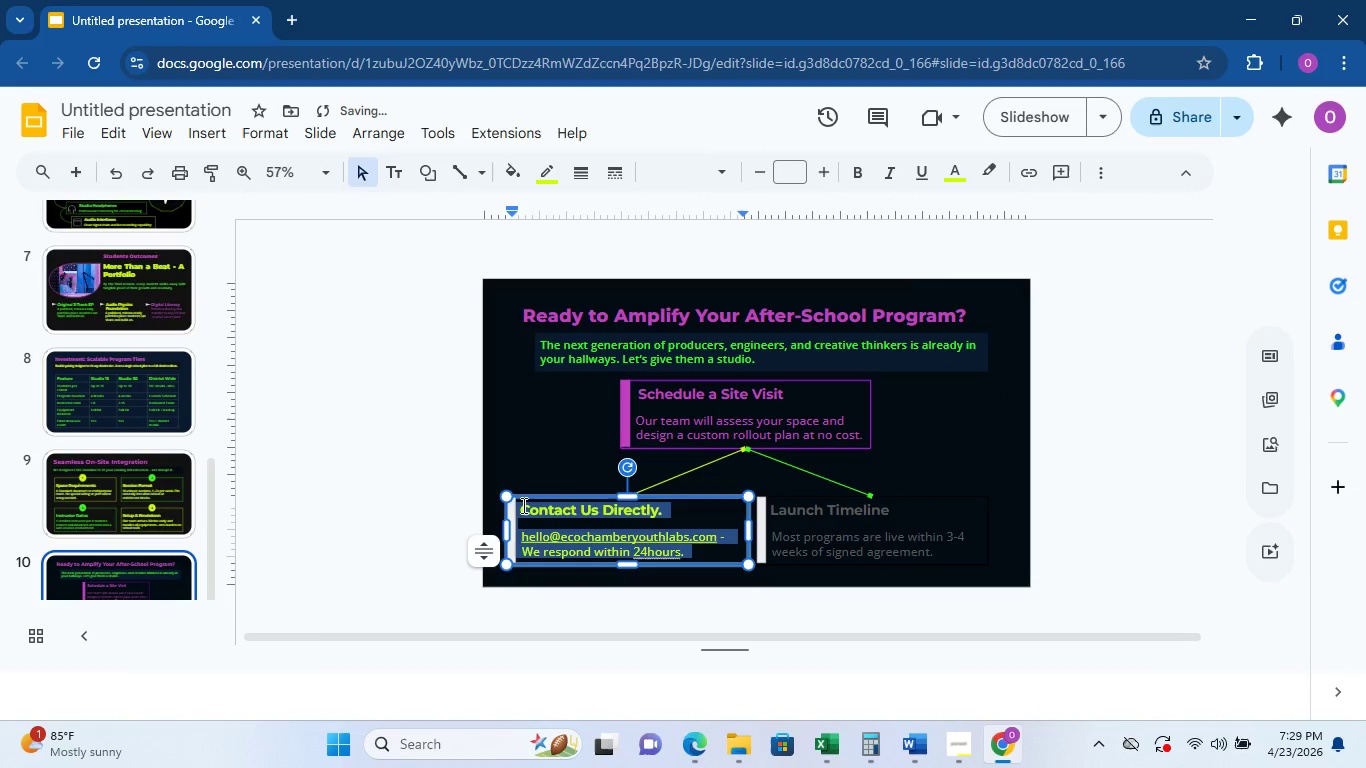 
left_click([510, 516])
 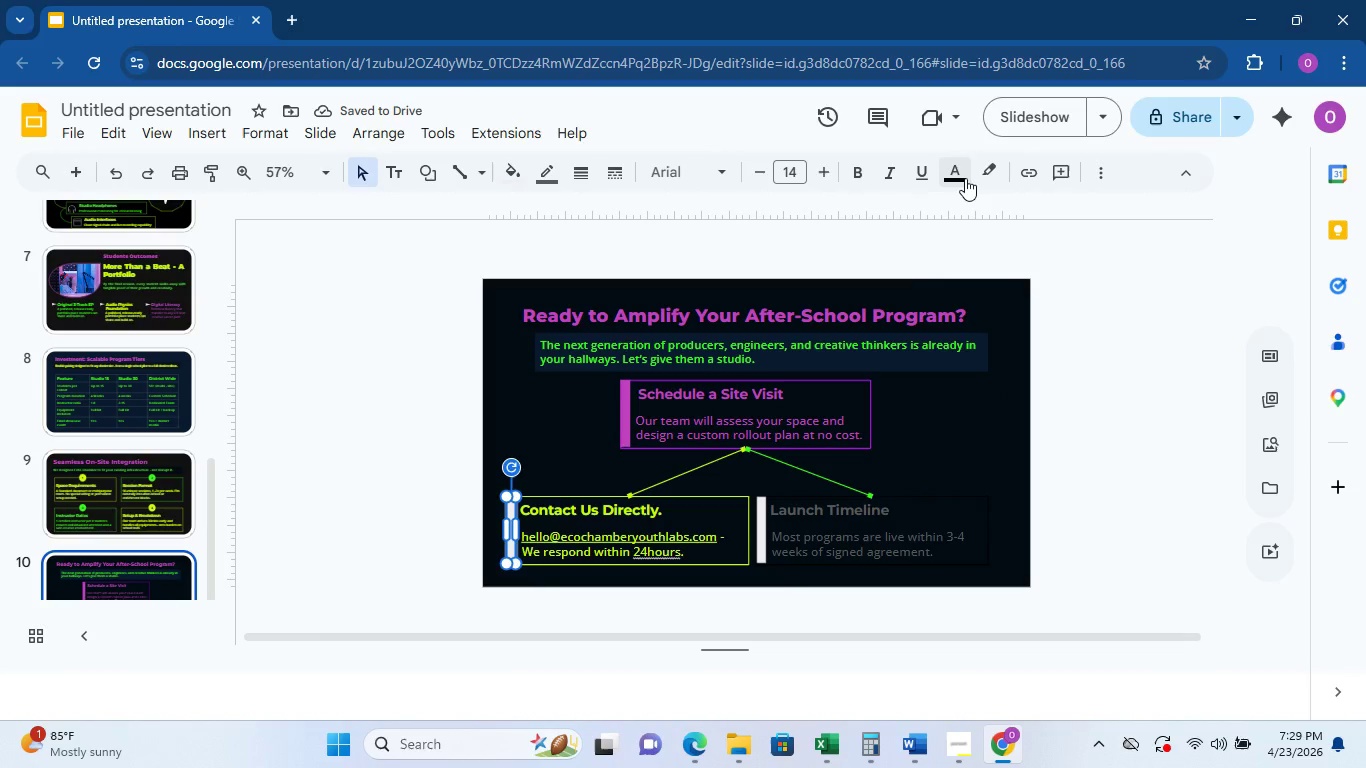 
left_click([961, 179])
 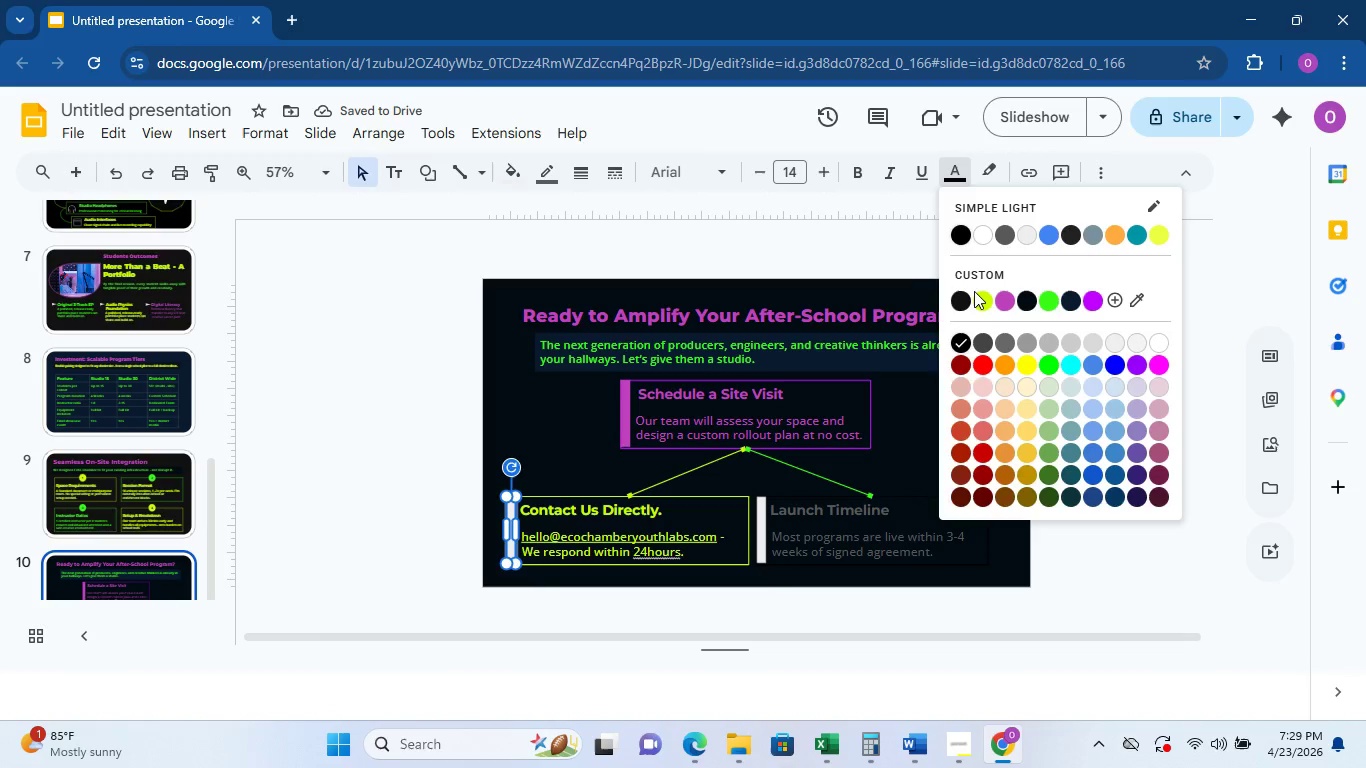 
left_click([978, 297])
 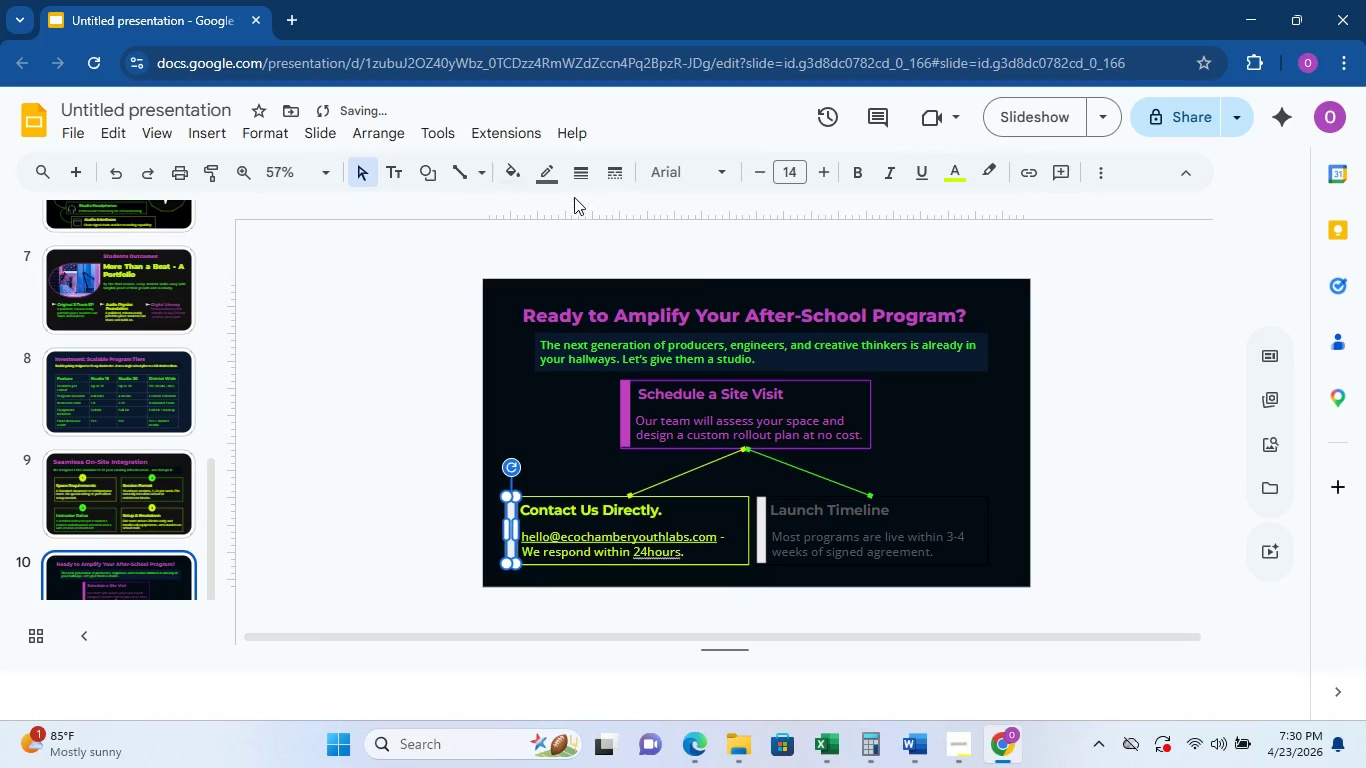 
left_click([549, 182])
 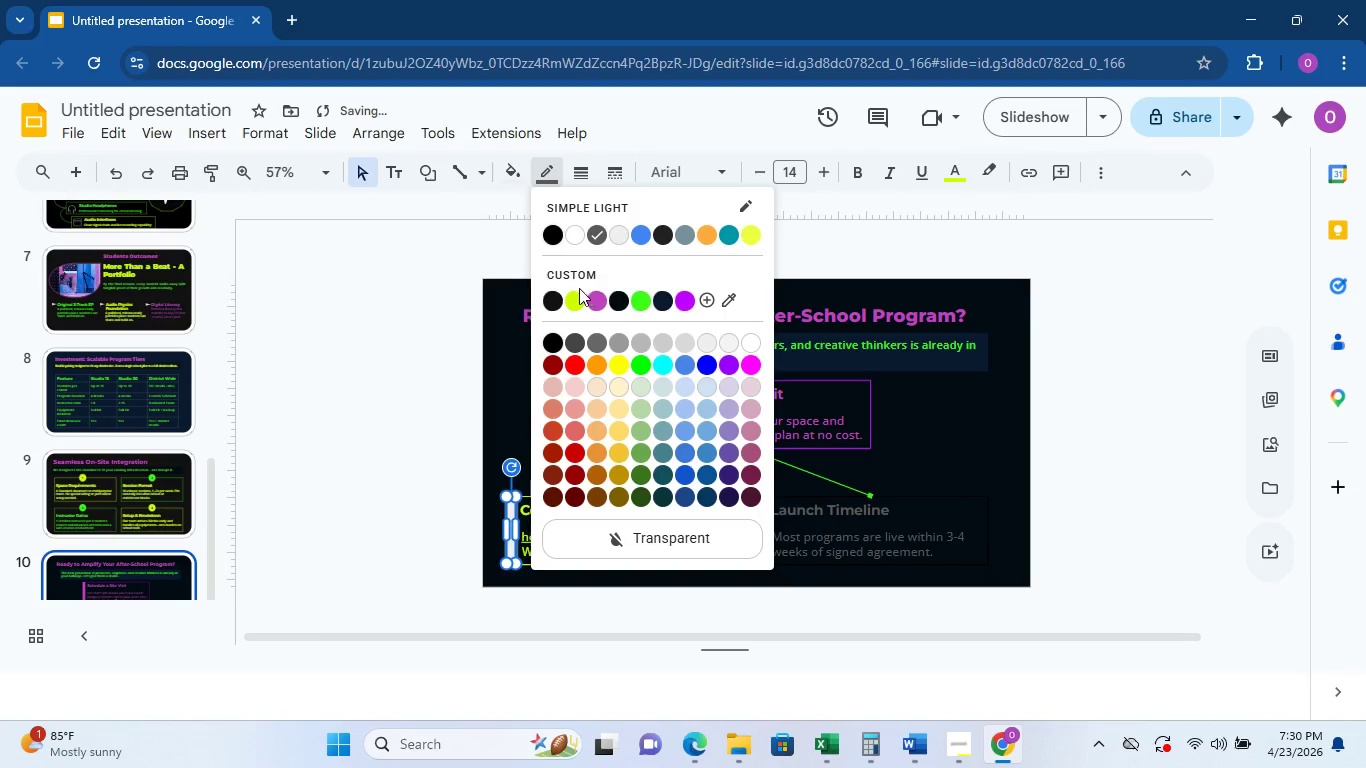 
left_click([575, 296])
 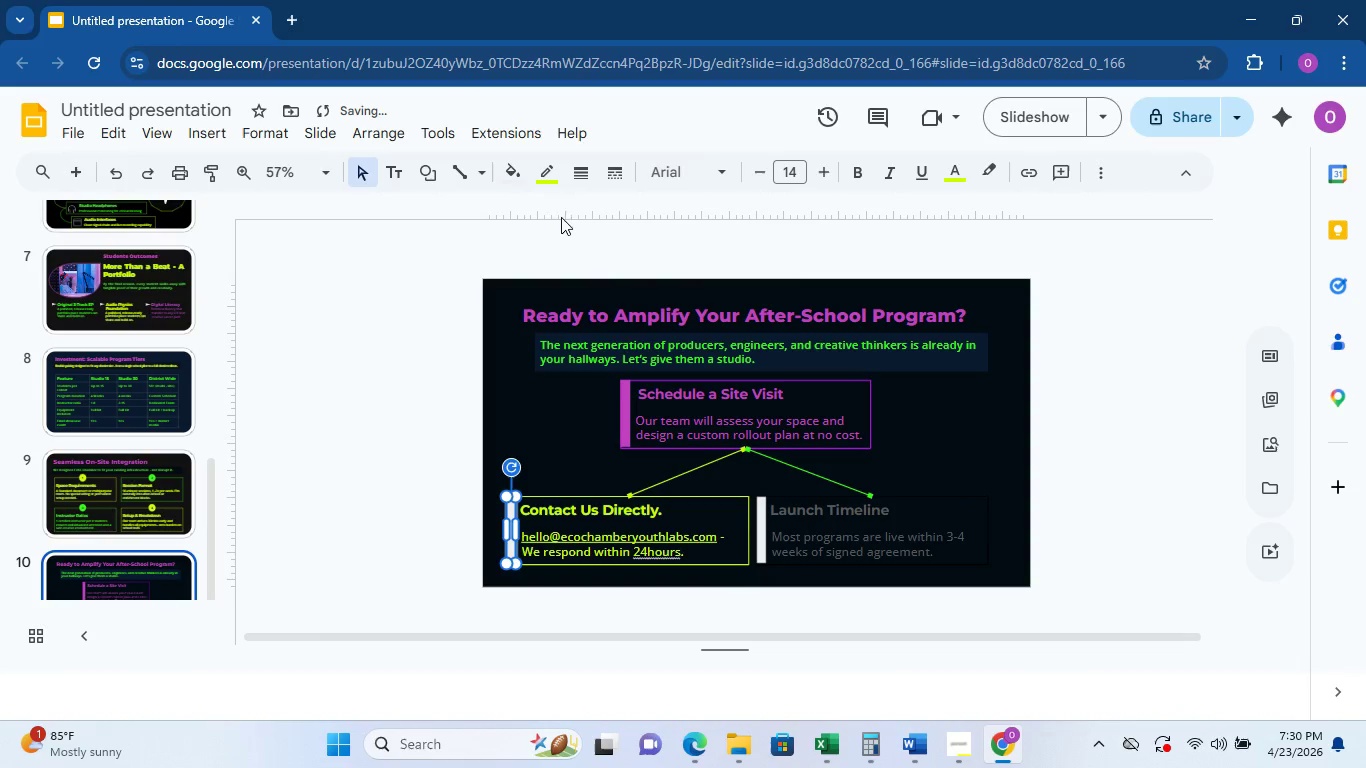 
left_click([523, 183])
 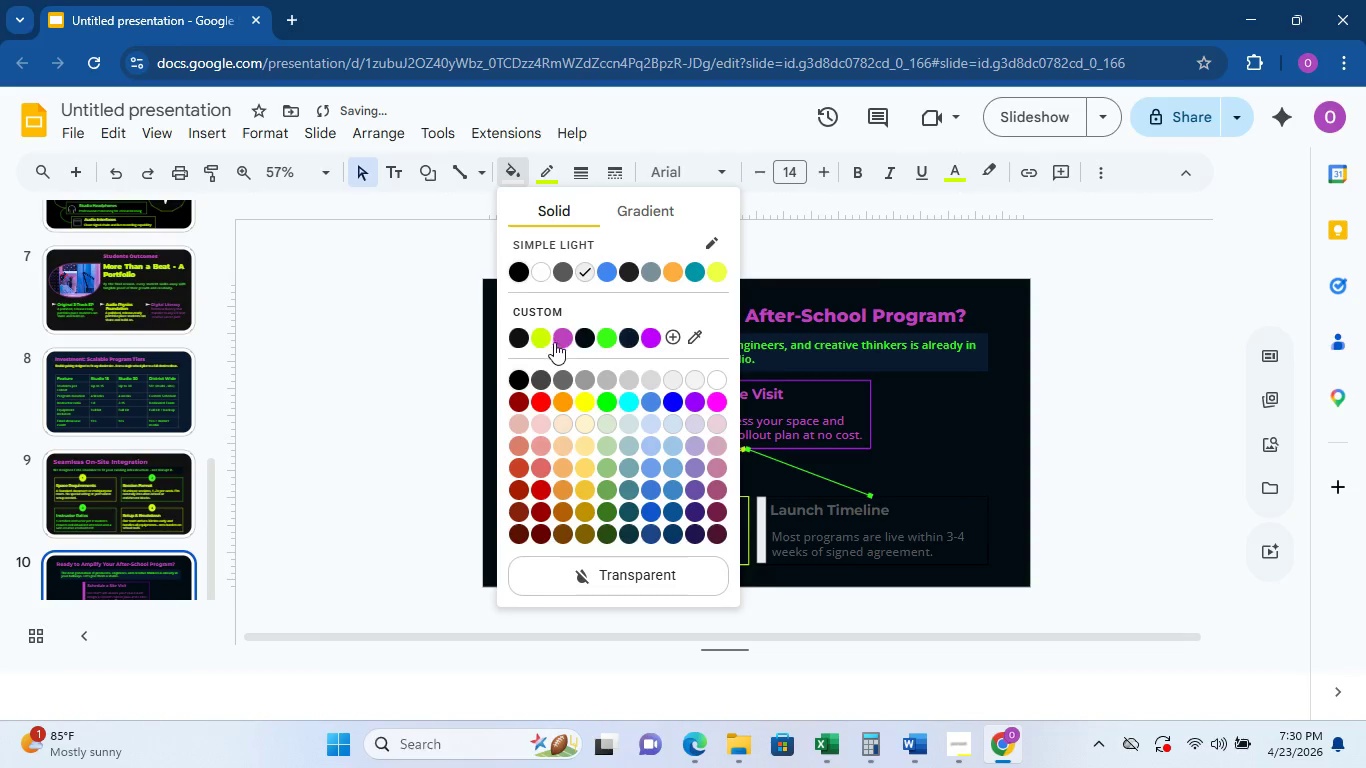 
left_click([544, 333])
 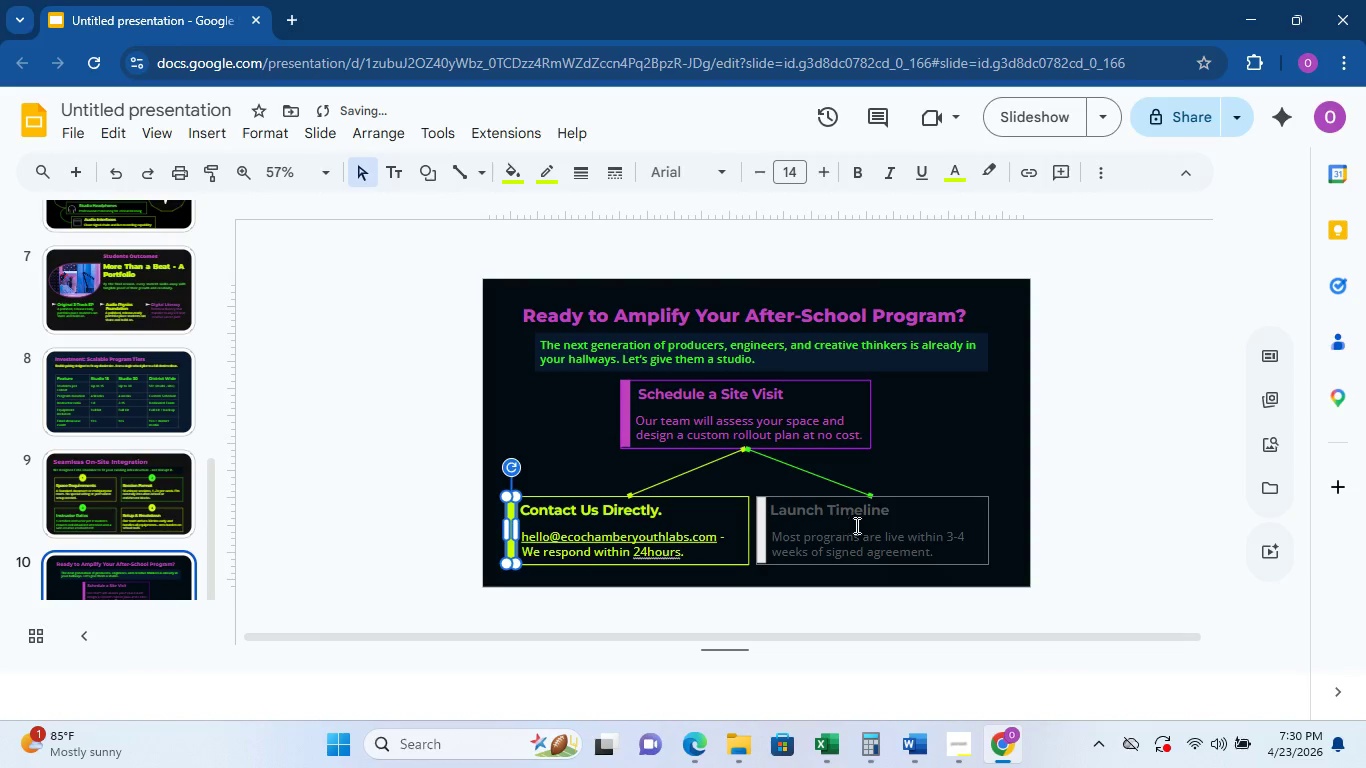 
left_click([946, 502])
 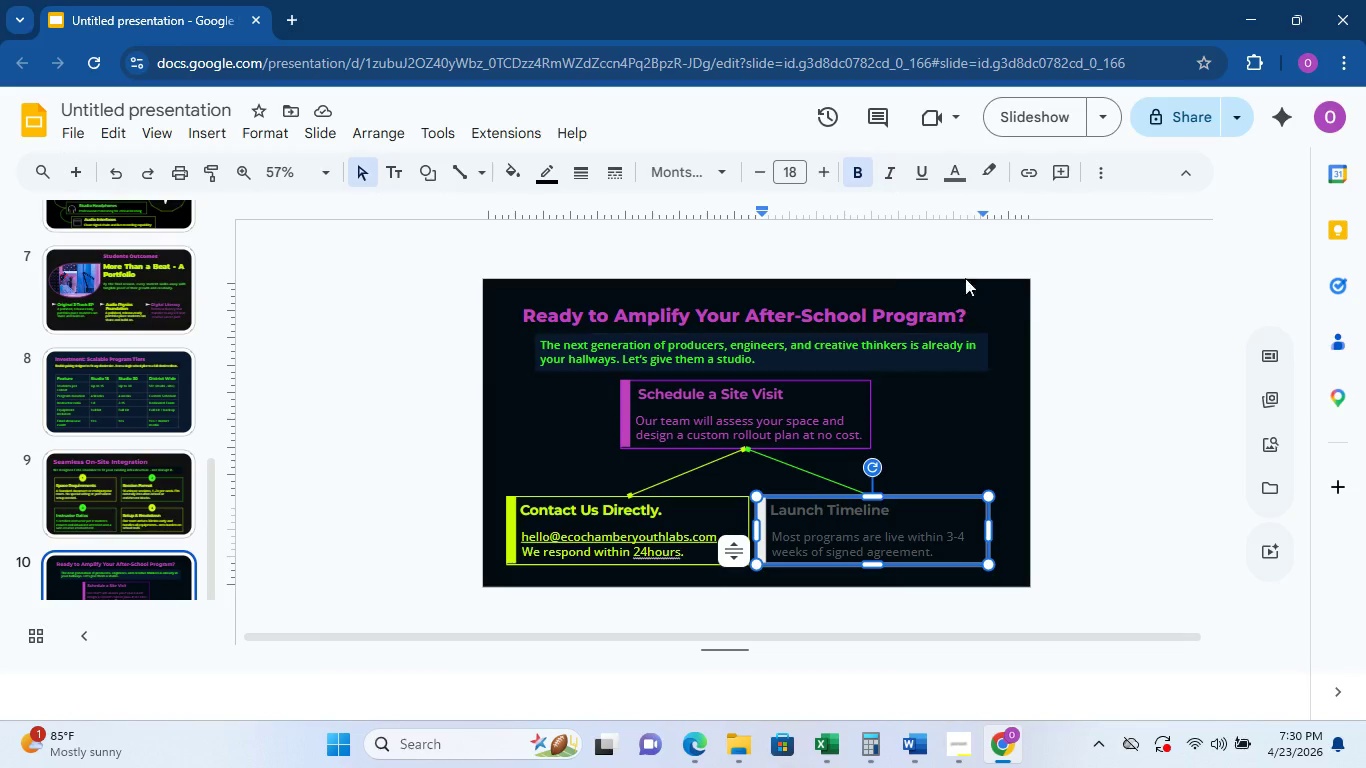 
wait(5.64)
 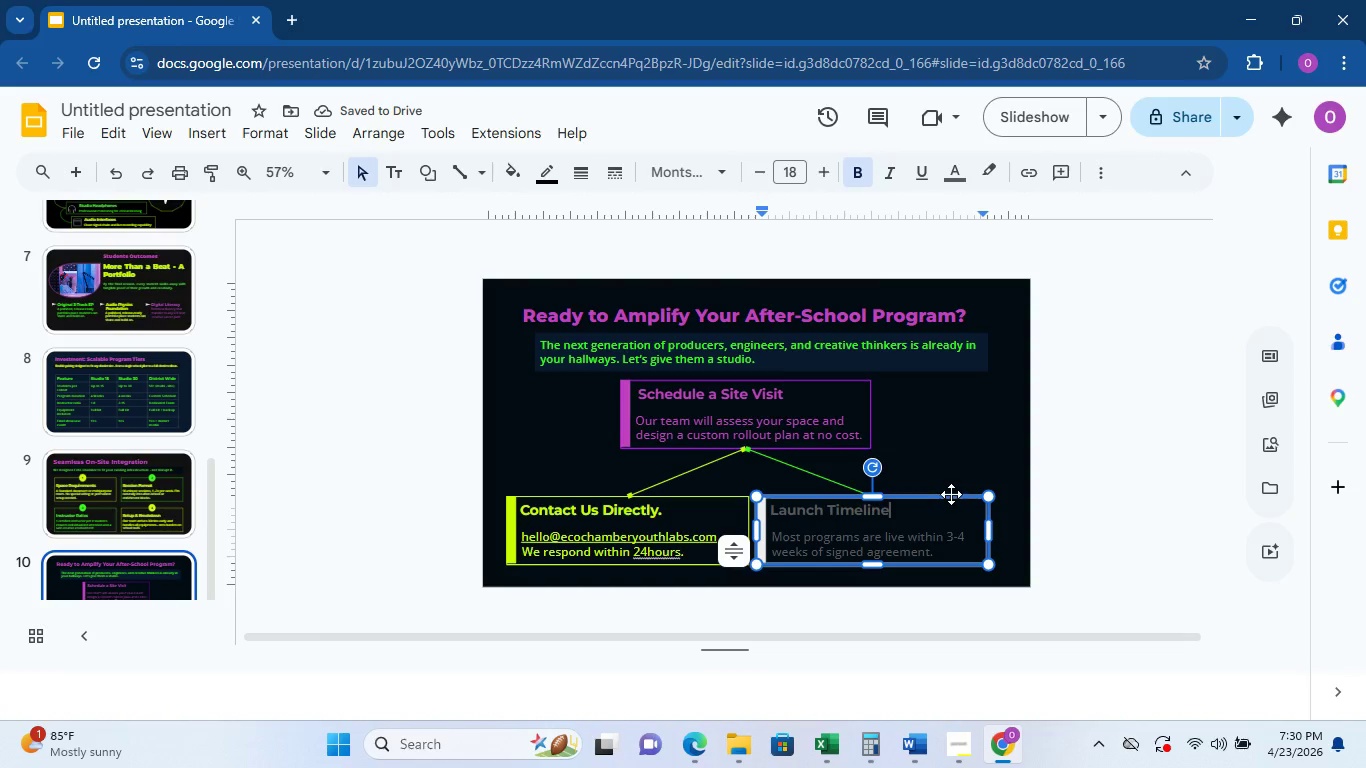 
key(Control+A)
 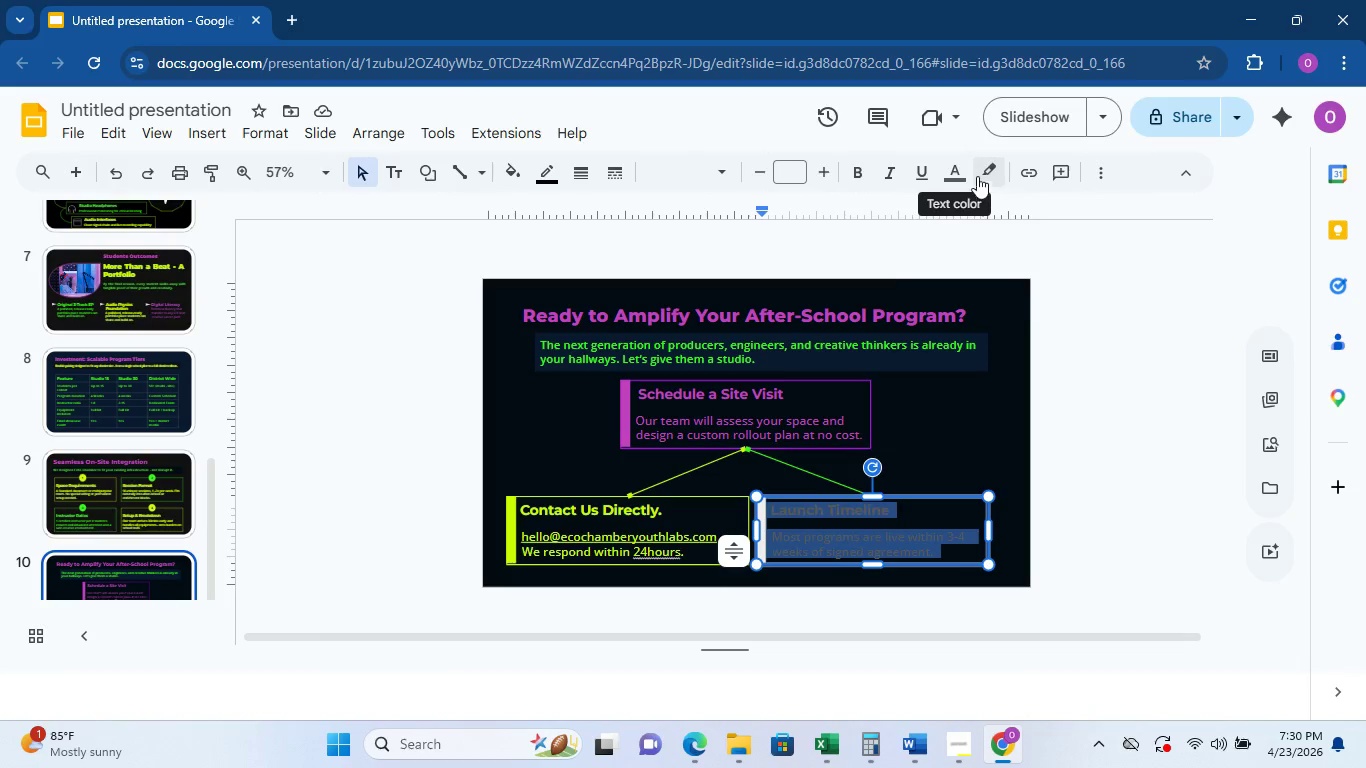 
left_click([950, 161])
 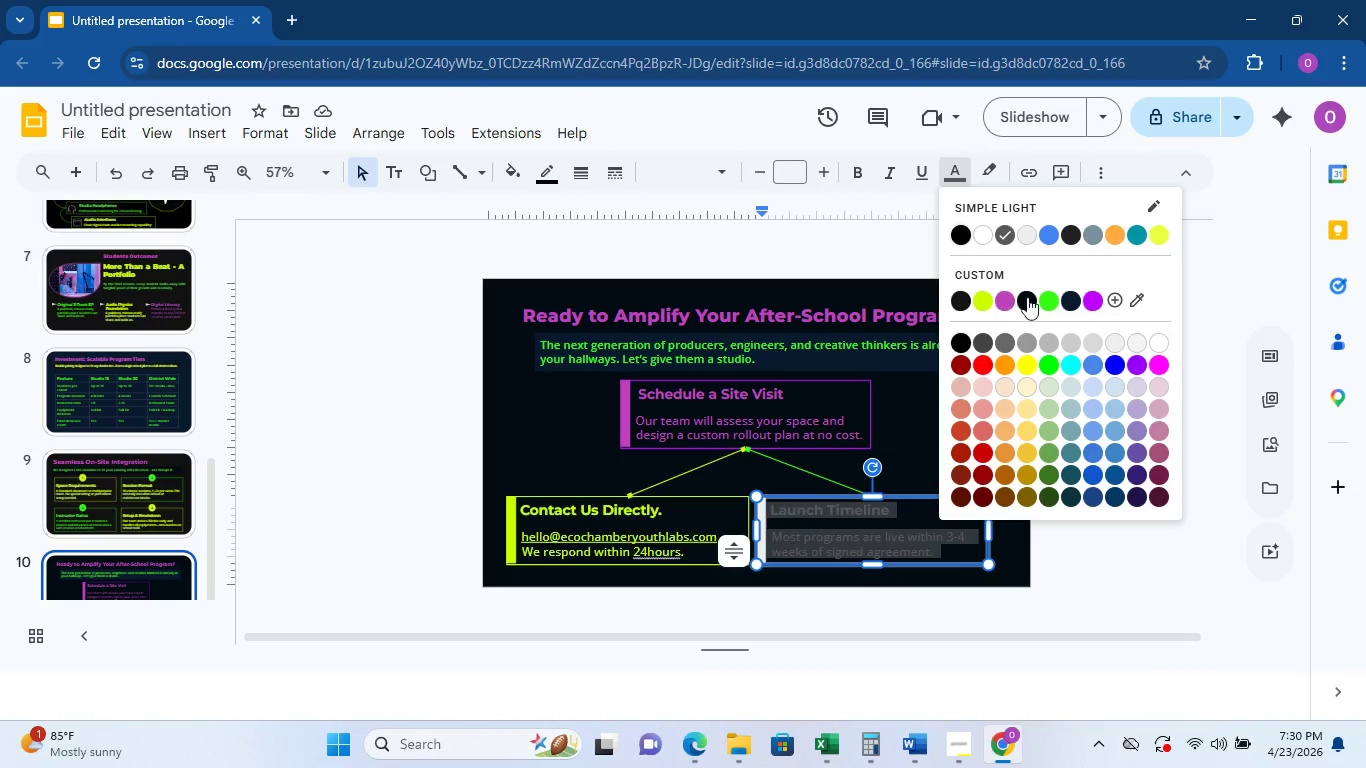 
left_click([1045, 297])
 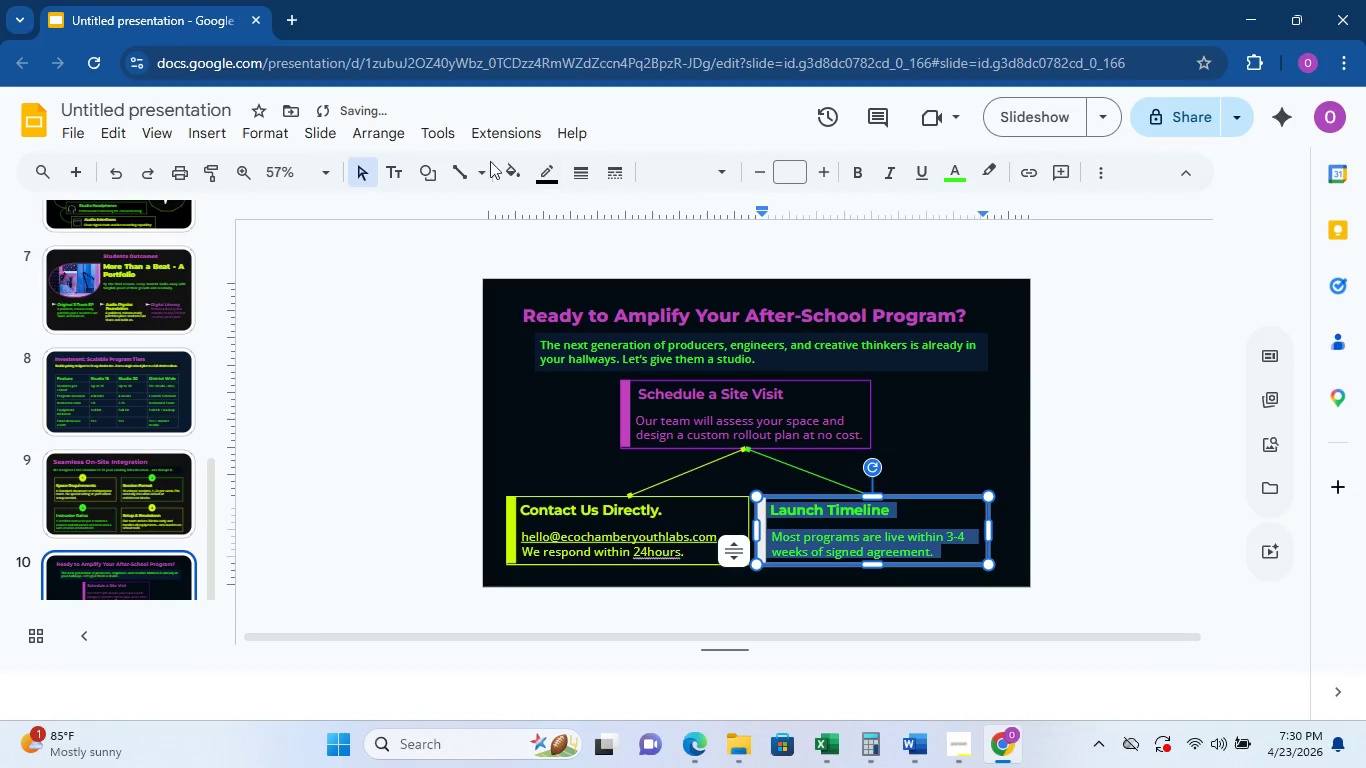 
left_click([539, 172])
 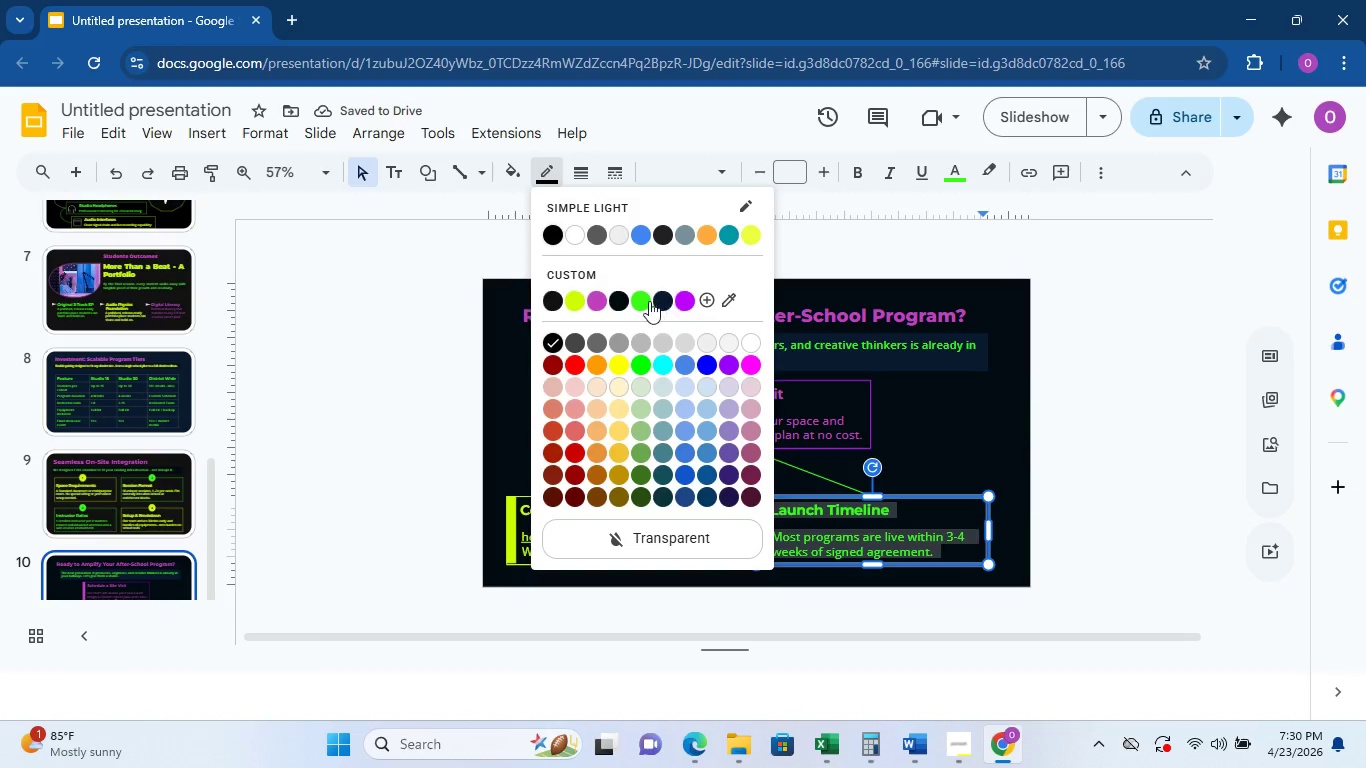 
left_click([647, 301])
 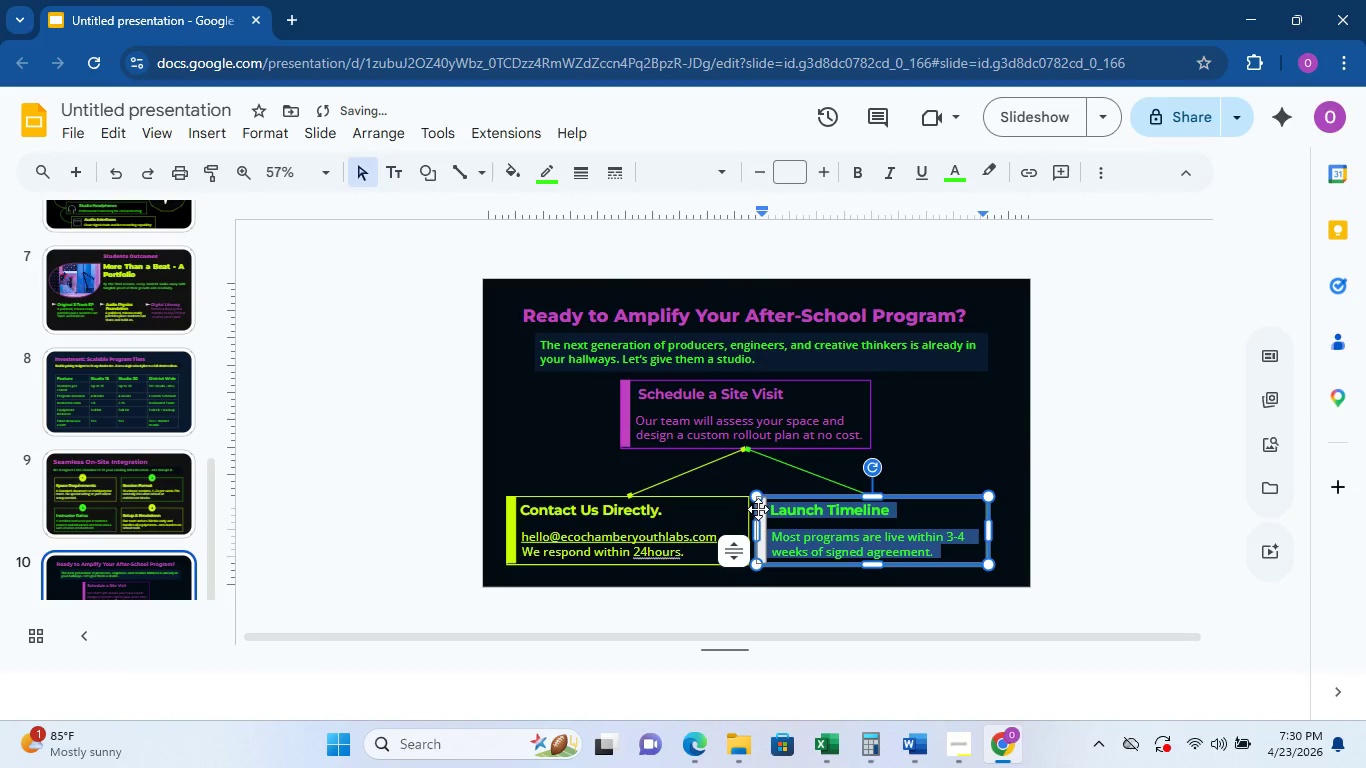 
left_click([759, 510])
 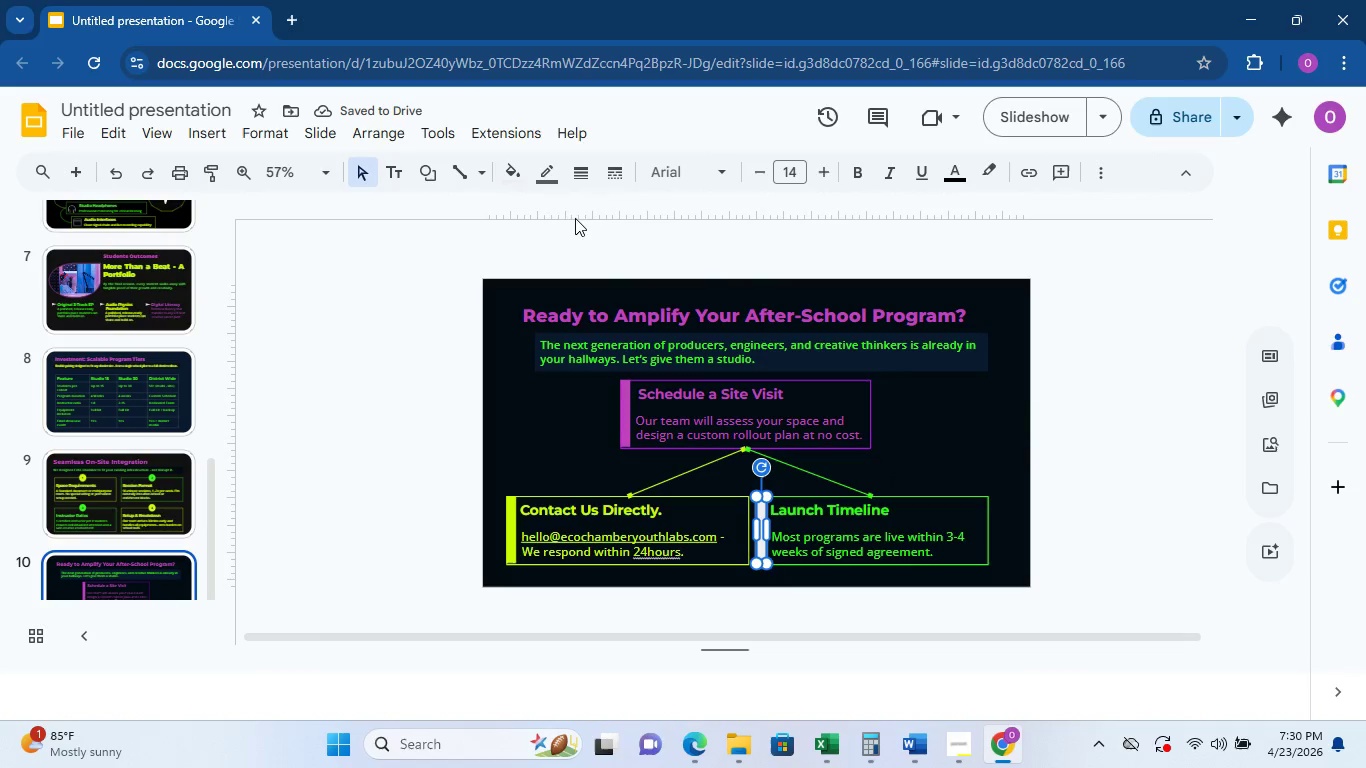 
left_click([549, 184])
 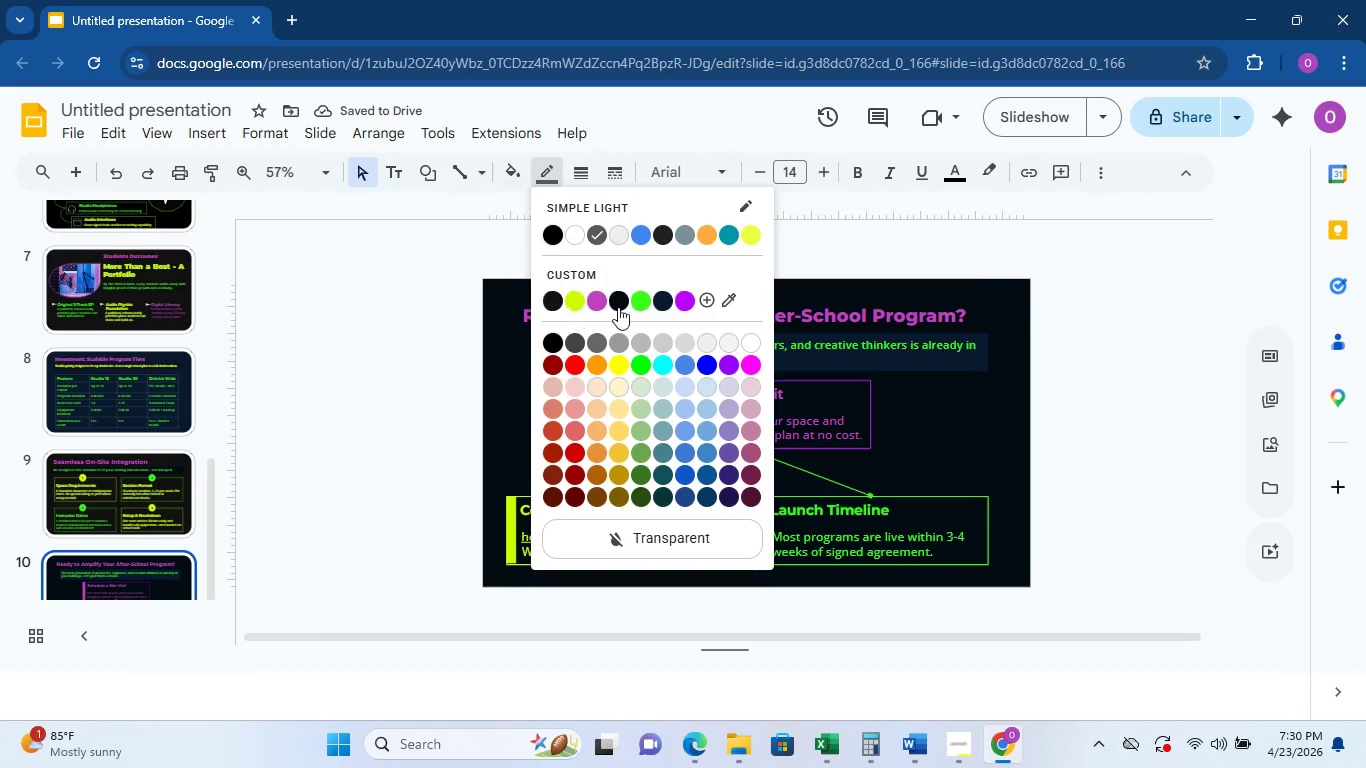 
left_click([634, 304])
 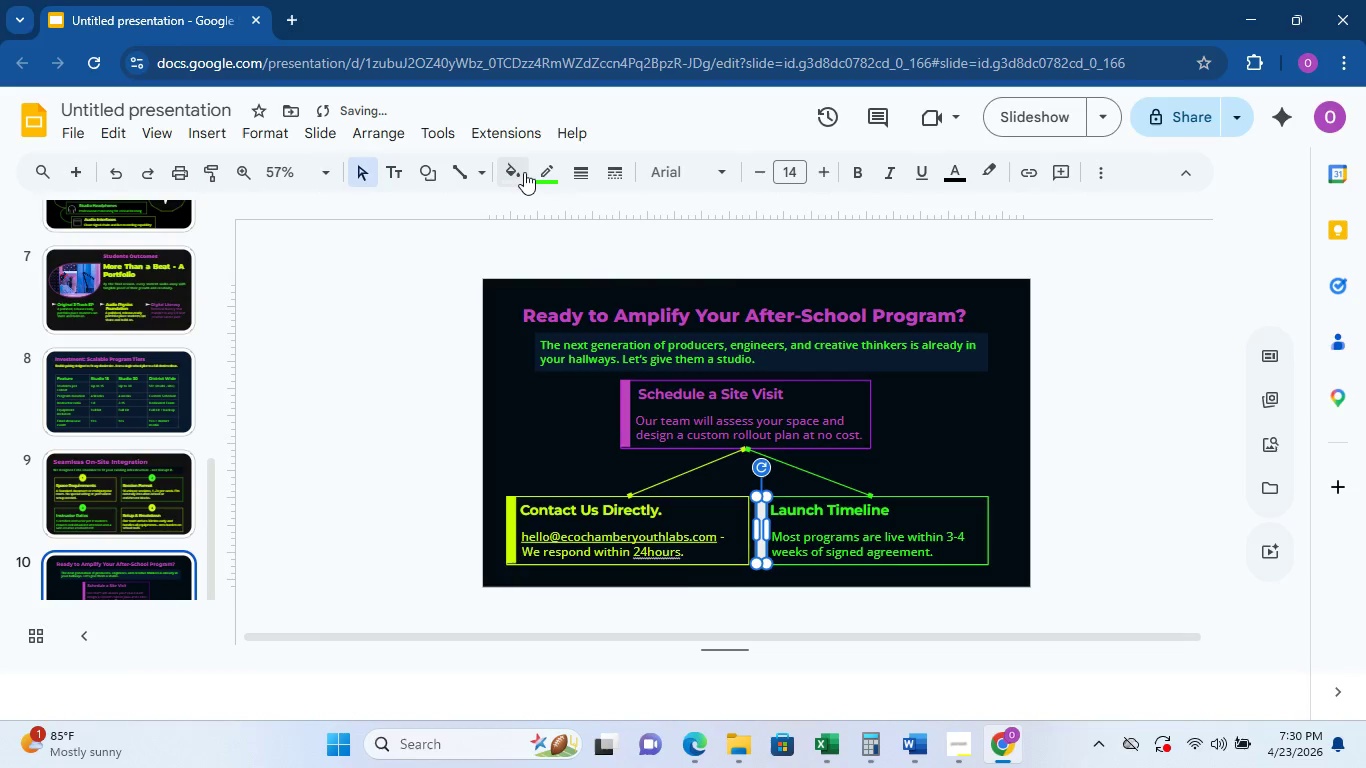 
left_click([517, 165])
 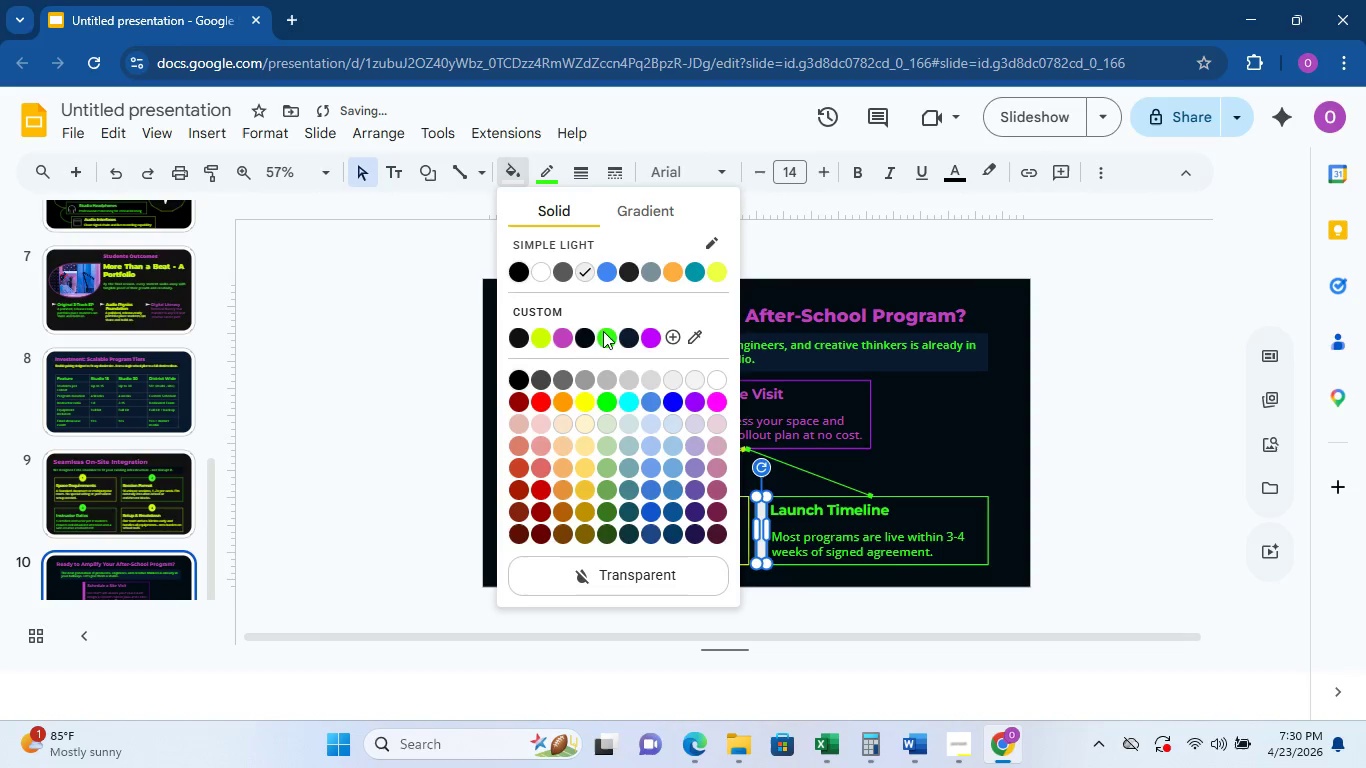 
left_click([604, 338])
 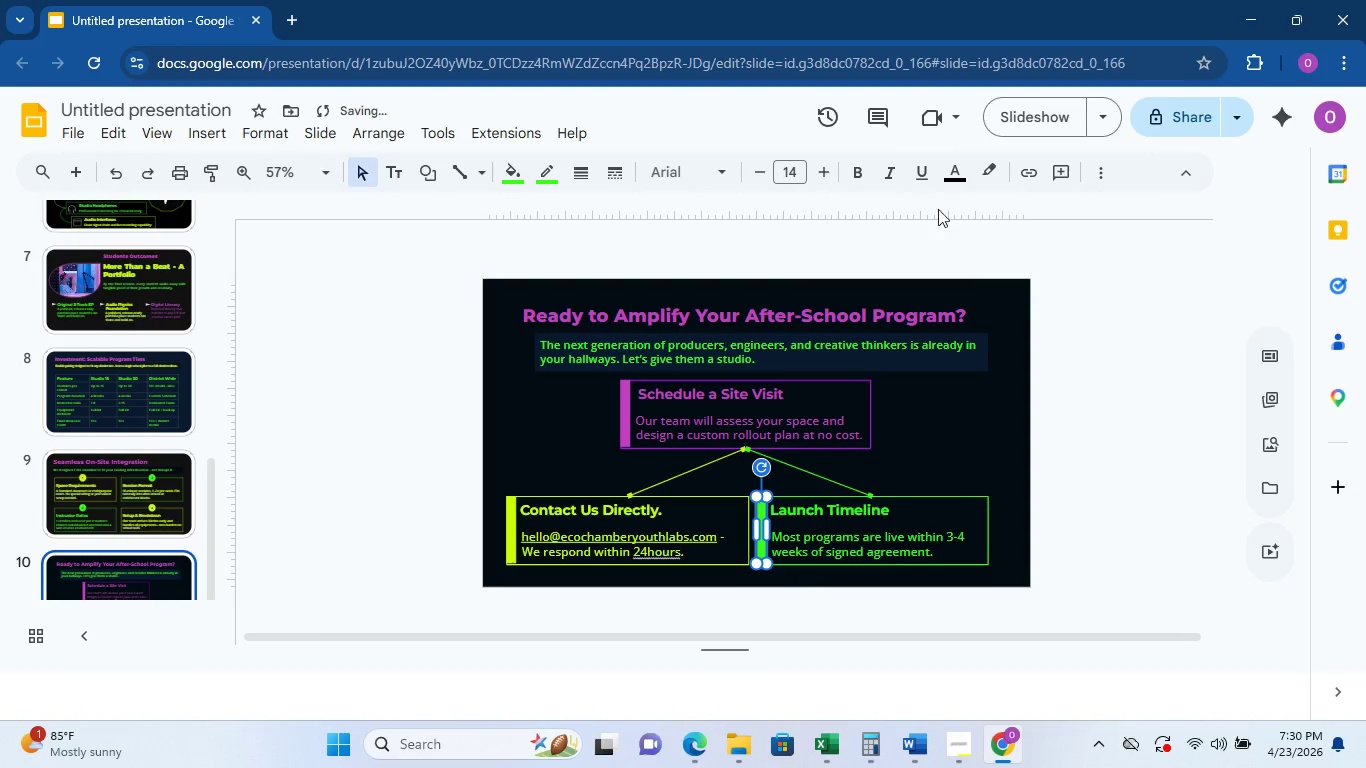 
left_click([957, 172])
 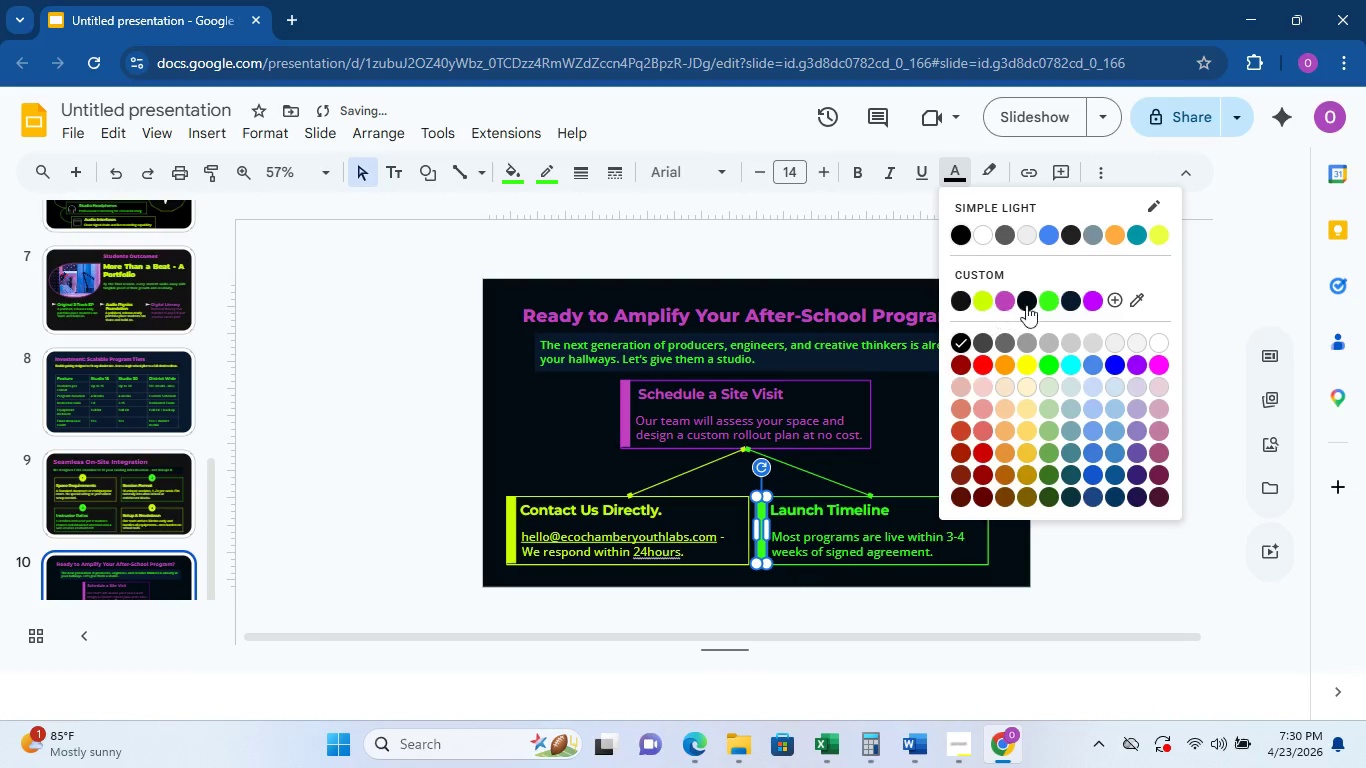 
left_click([1045, 305])
 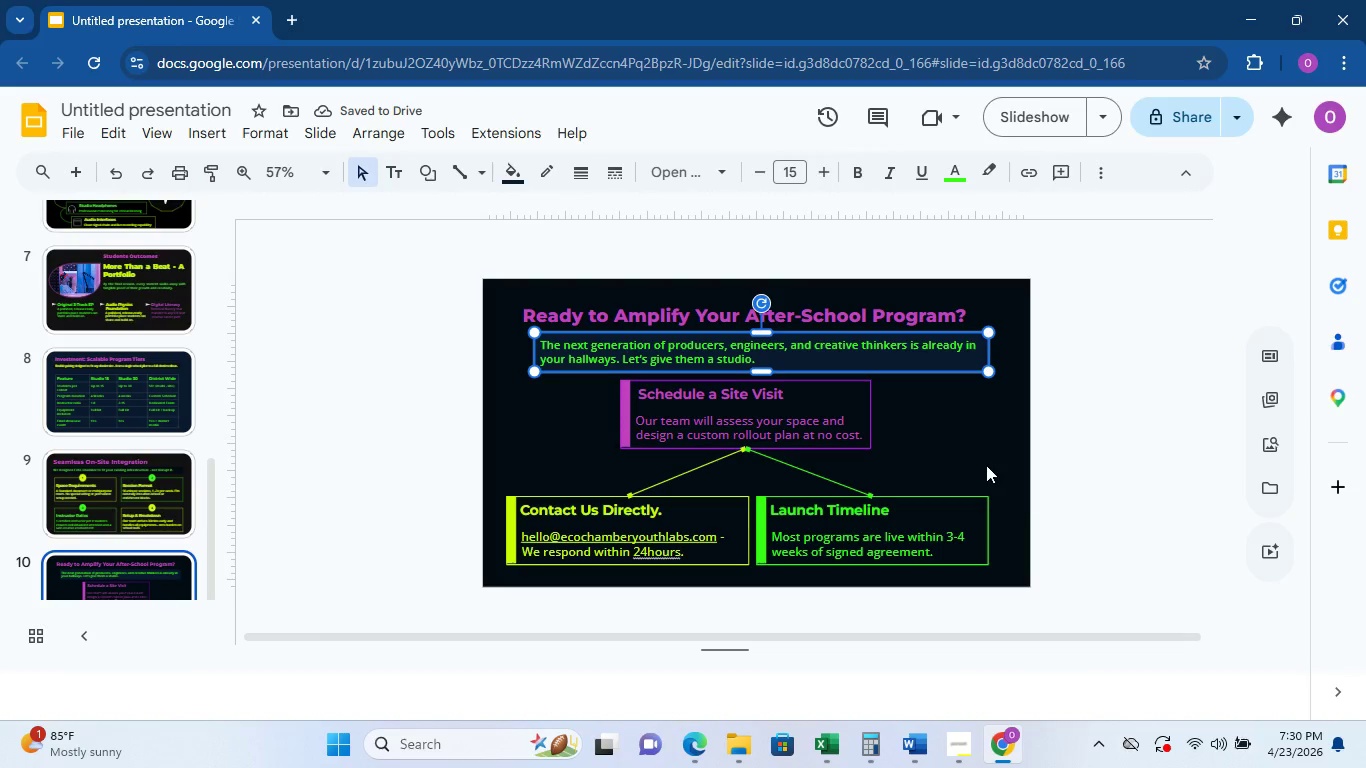 
wait(5.31)
 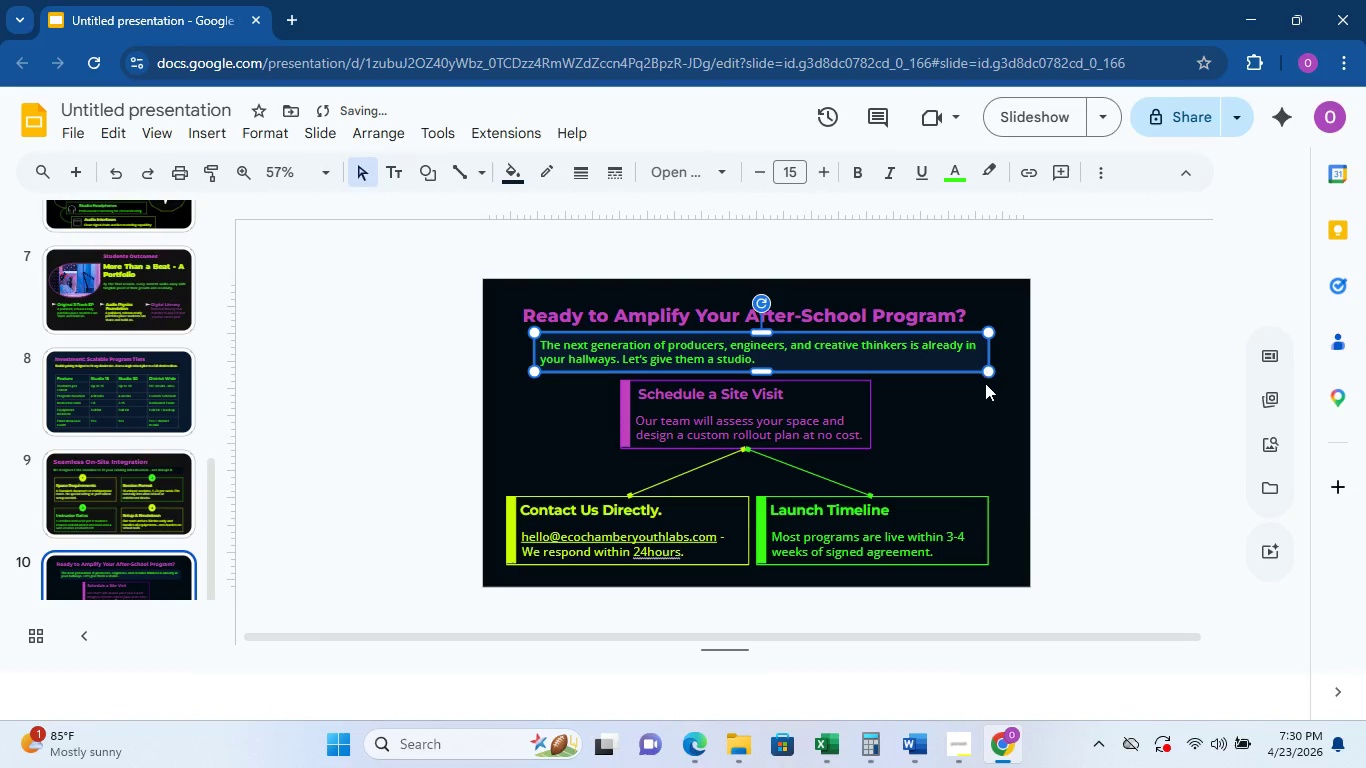 
left_click([1015, 438])
 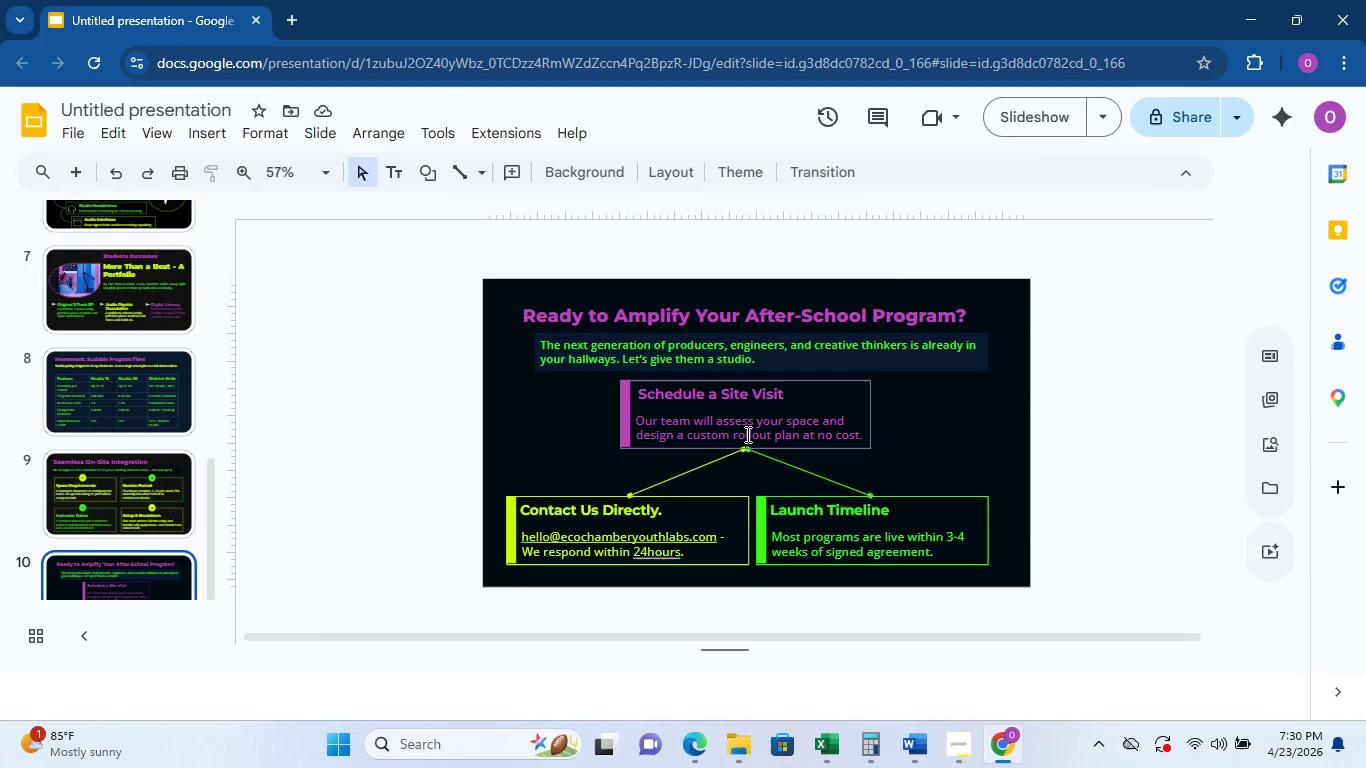 
scroll: coordinate [152, 506], scroll_direction: down, amount: 6.0
 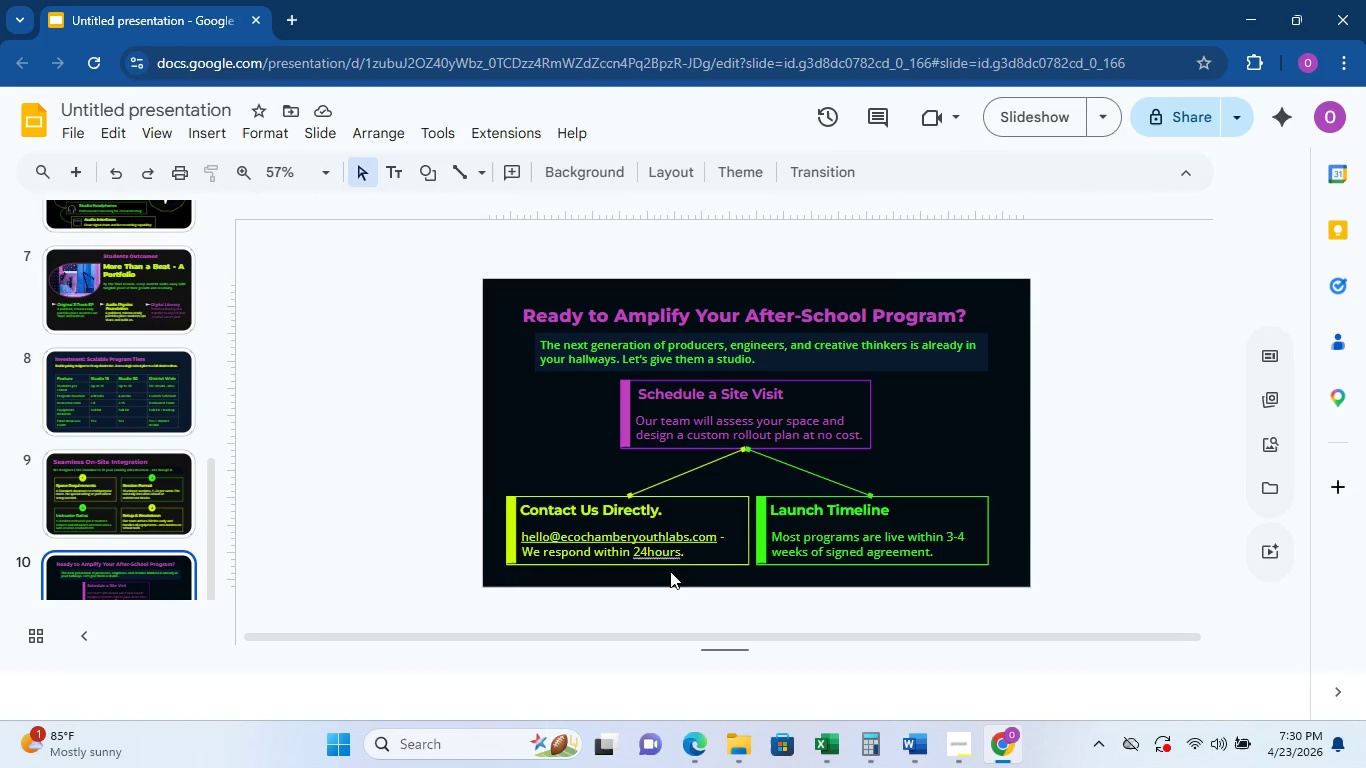 
left_click([657, 554])
 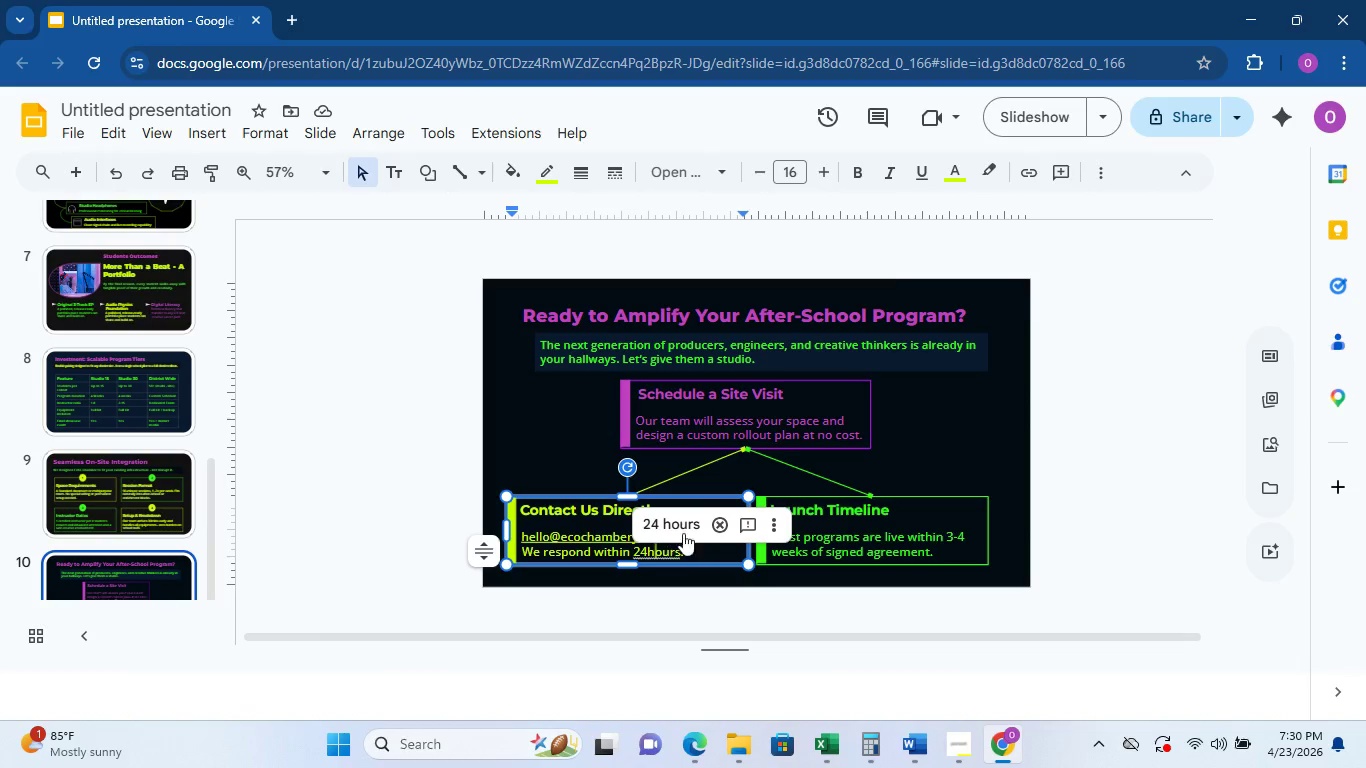 
left_click([686, 526])
 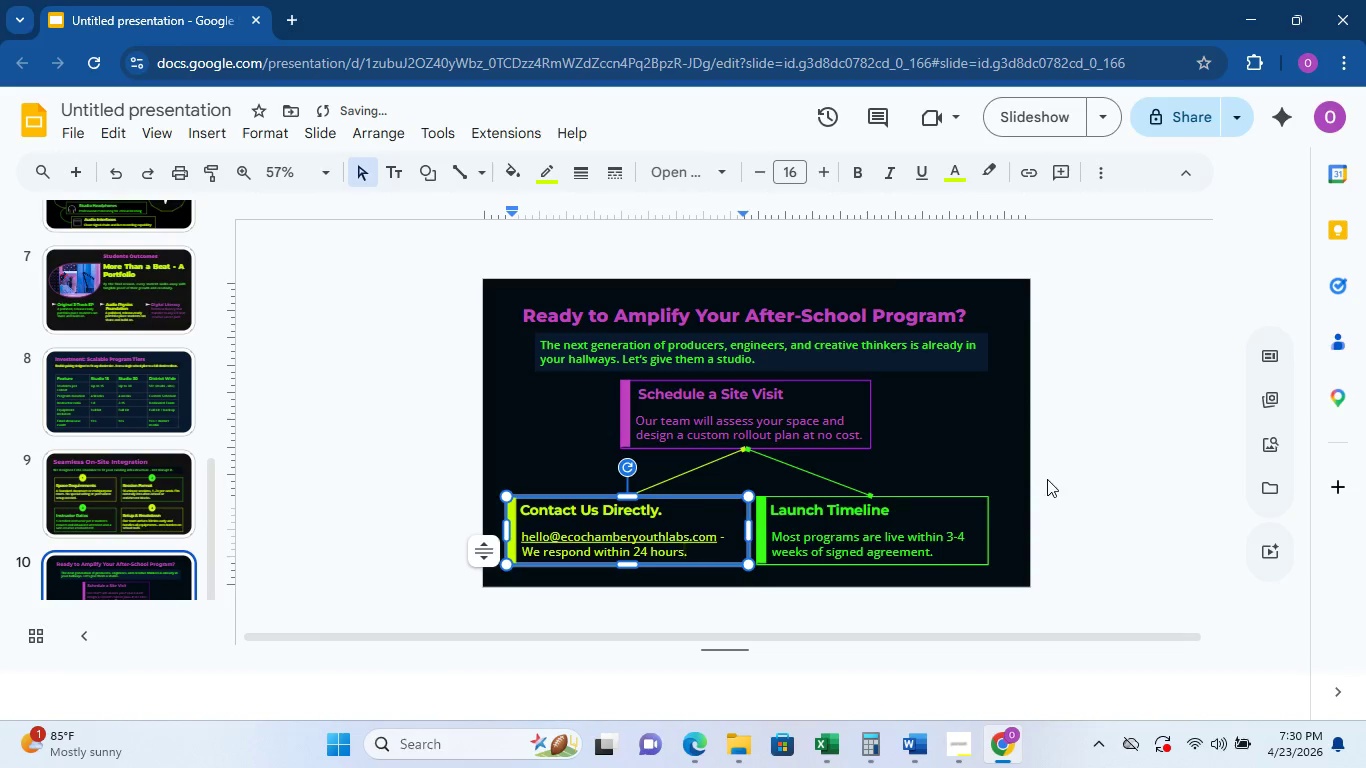 
left_click([1047, 478])
 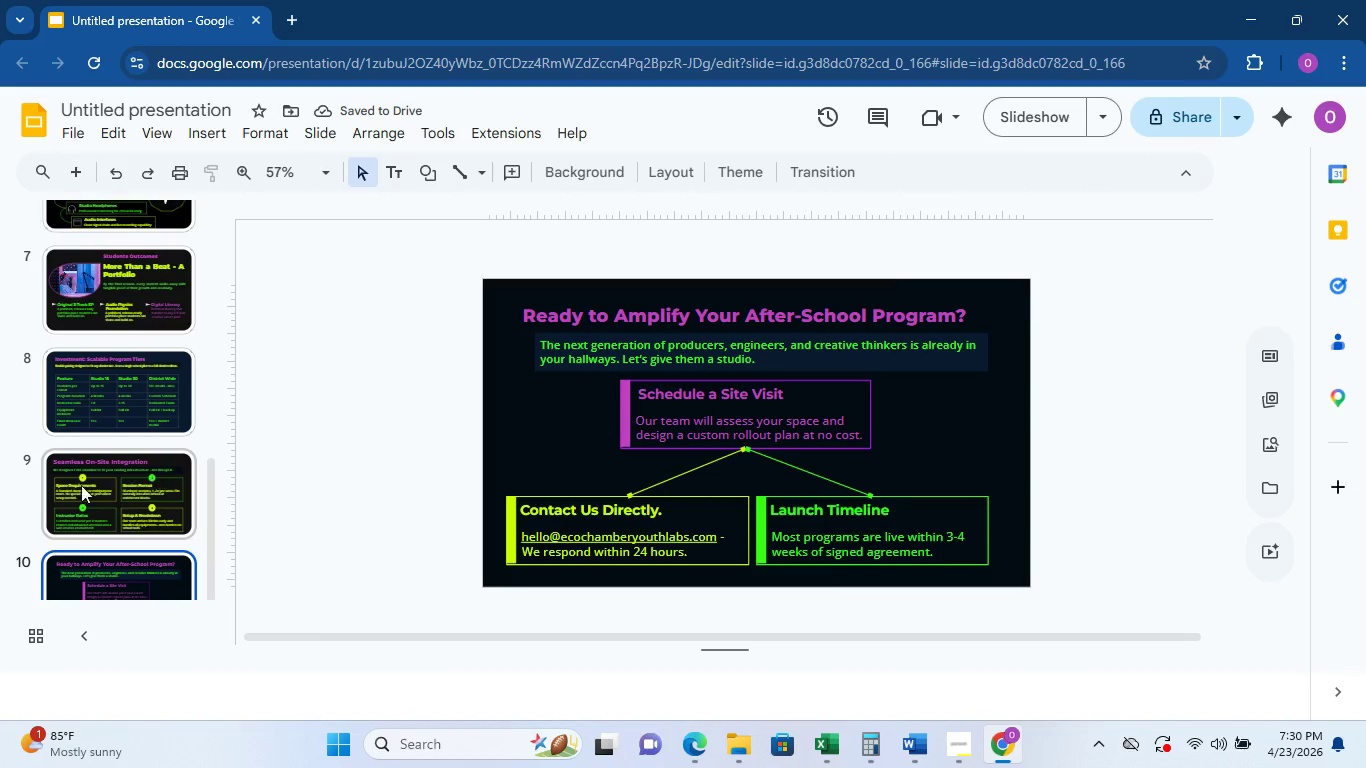 
scroll: coordinate [88, 463], scroll_direction: up, amount: 11.0
 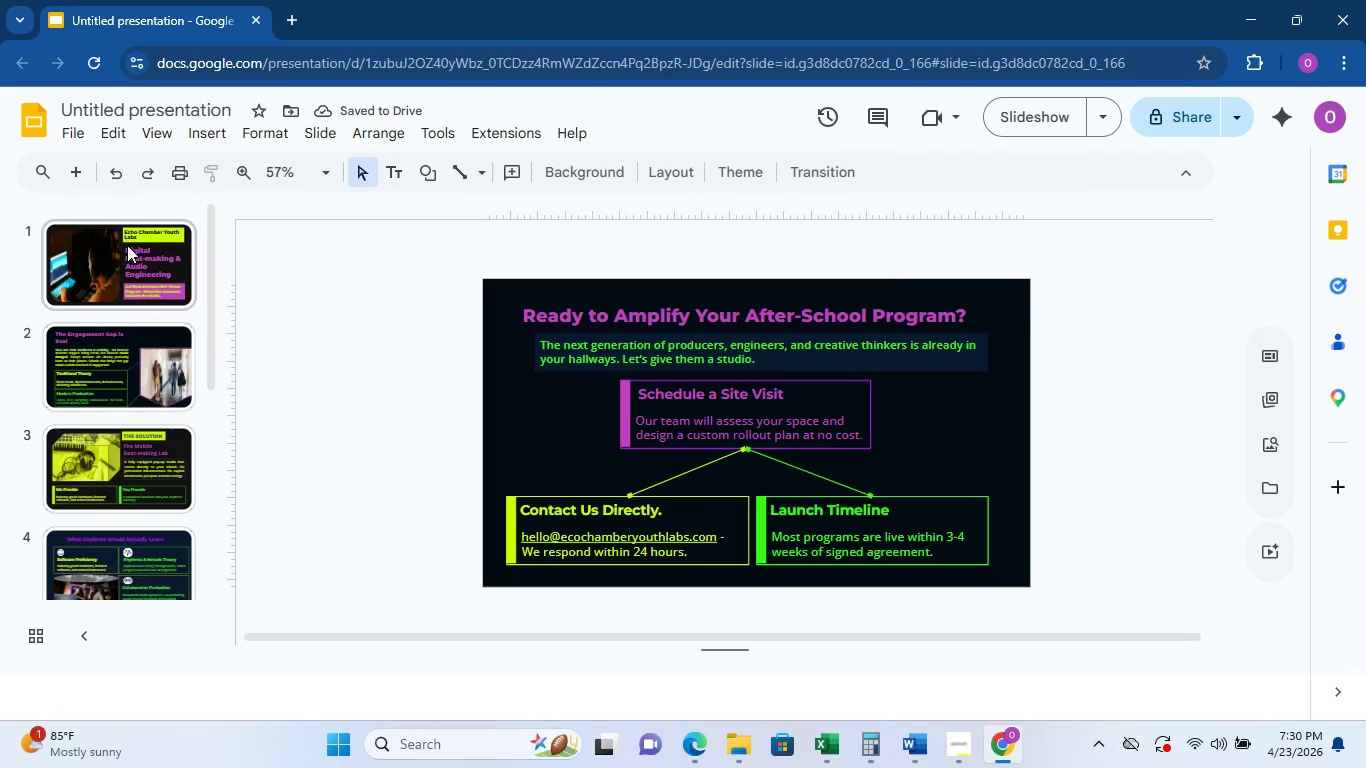 
left_click([127, 245])
 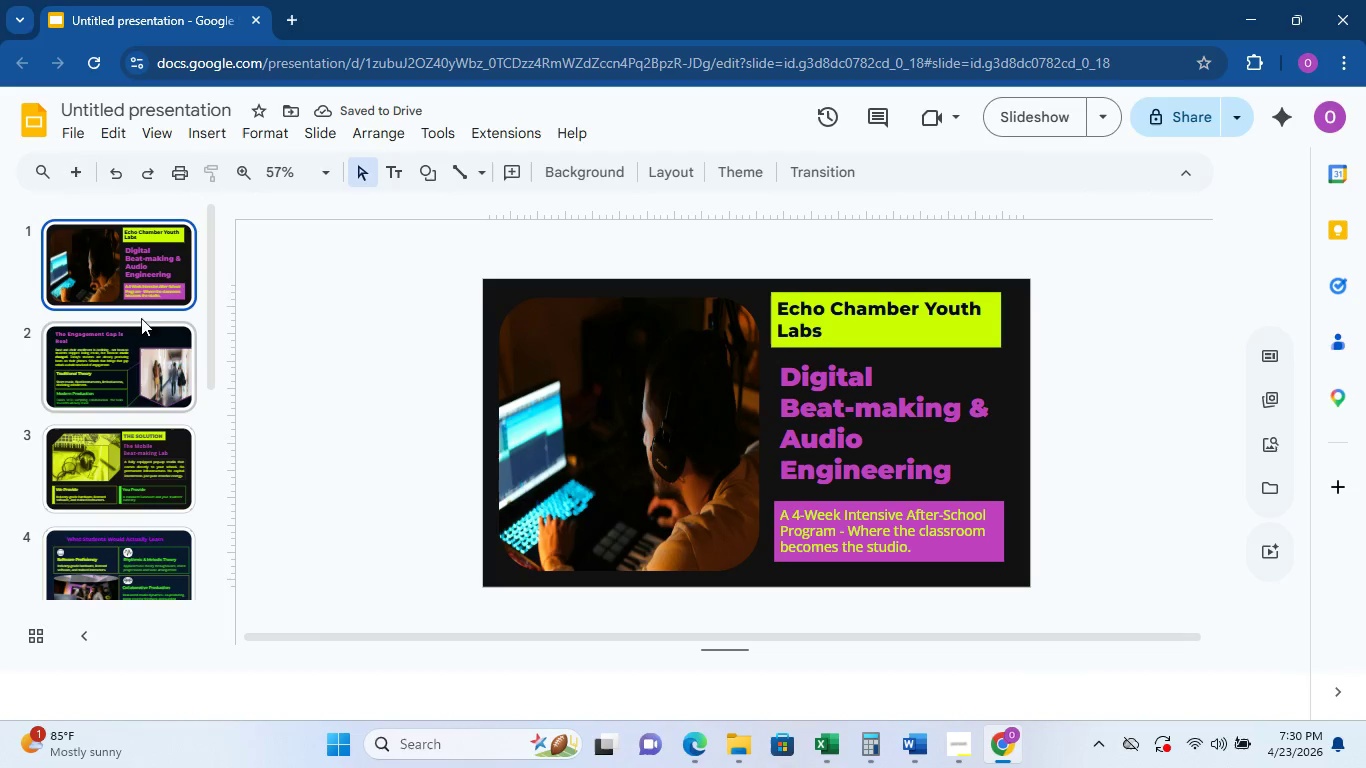 
left_click([135, 330])
 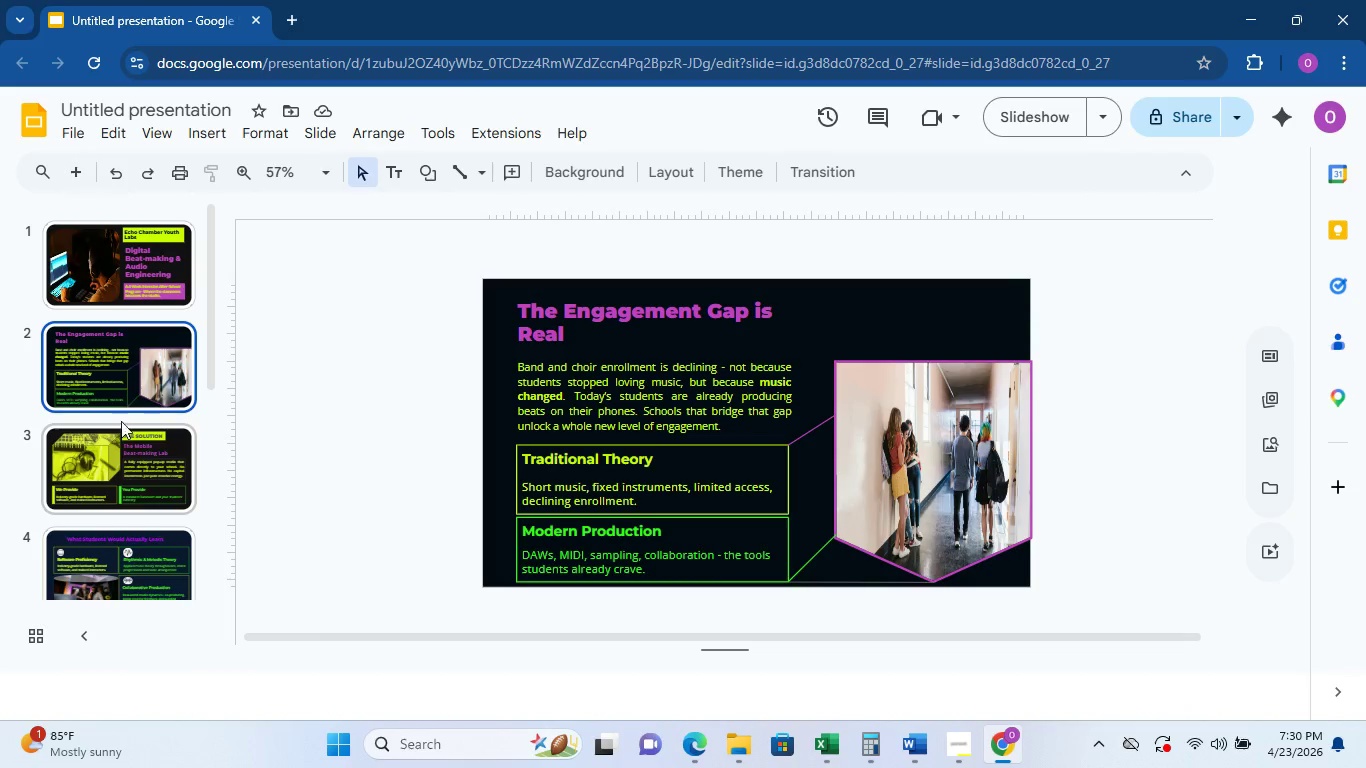 
left_click([117, 439])
 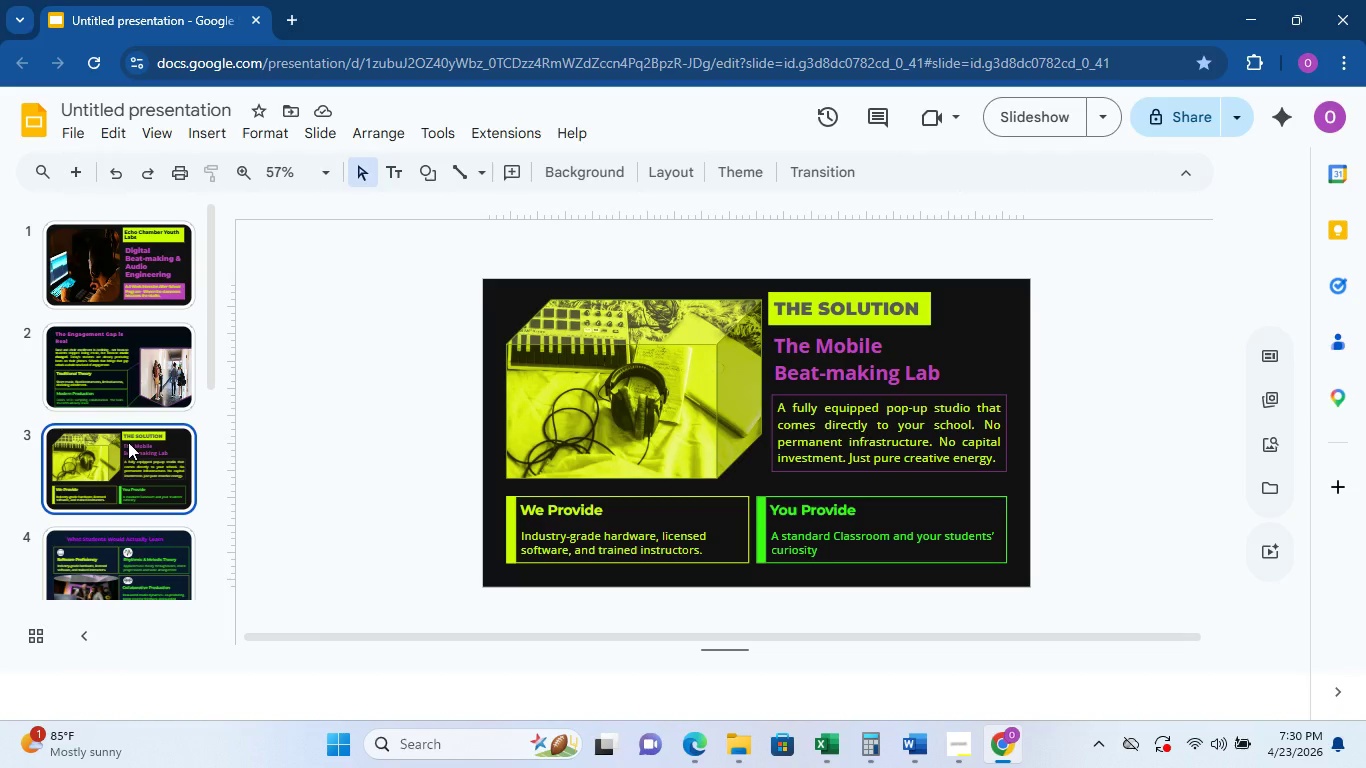 
scroll: coordinate [128, 442], scroll_direction: down, amount: 1.0
 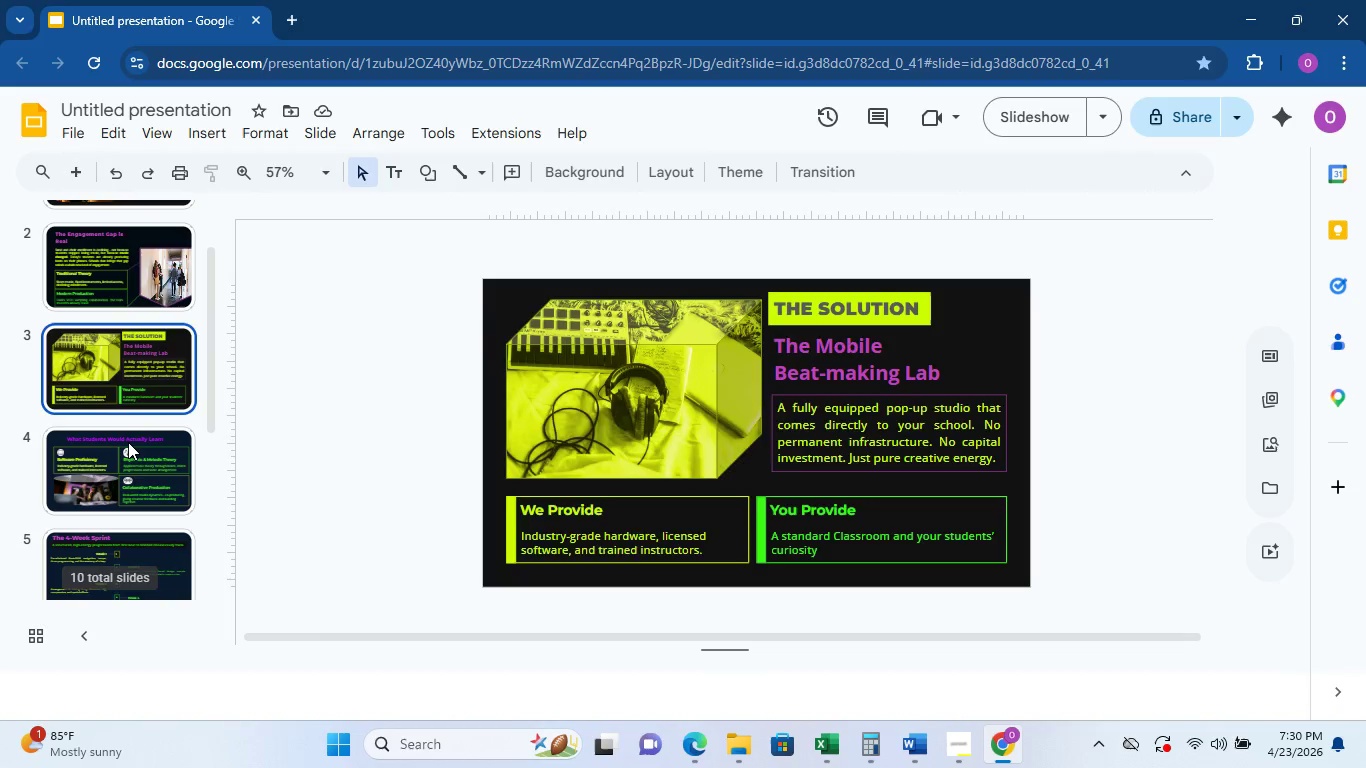 
left_click([128, 442])
 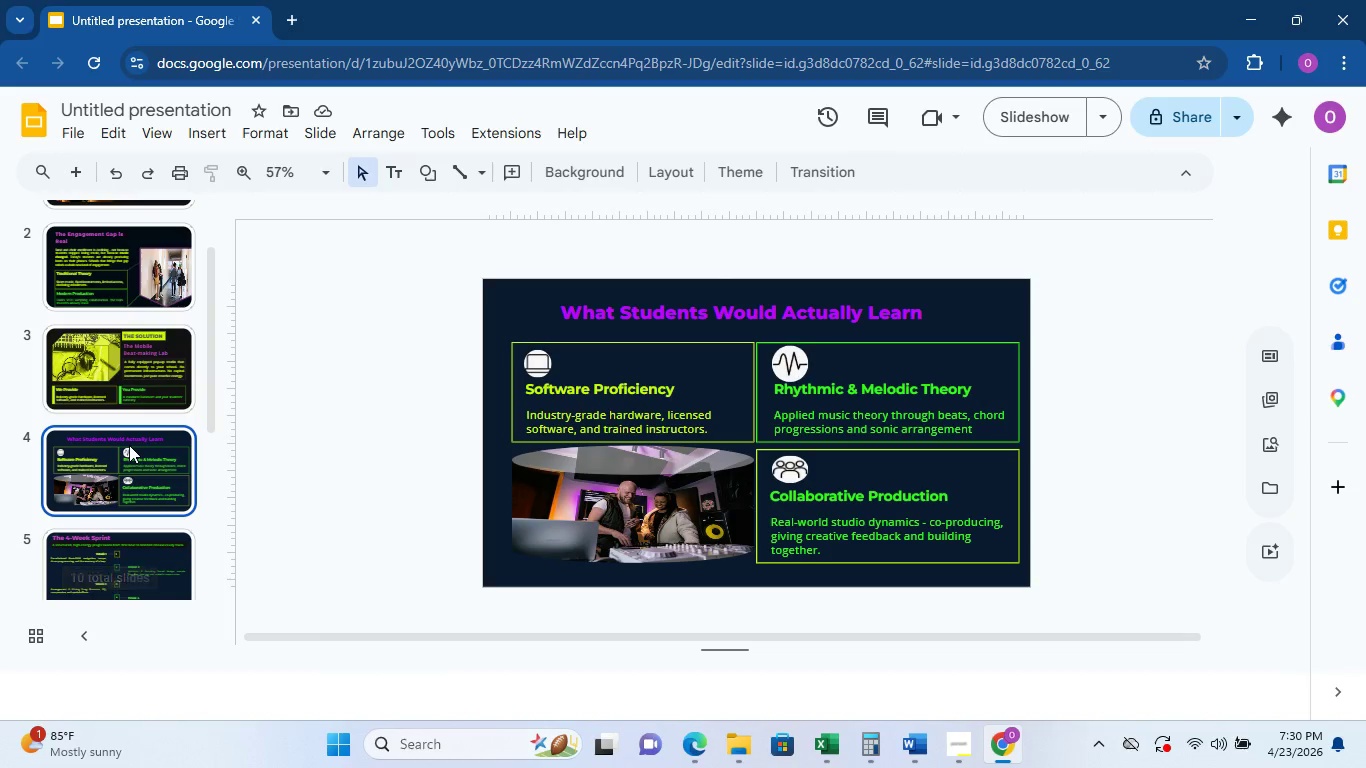 
scroll: coordinate [129, 445], scroll_direction: down, amount: 1.0
 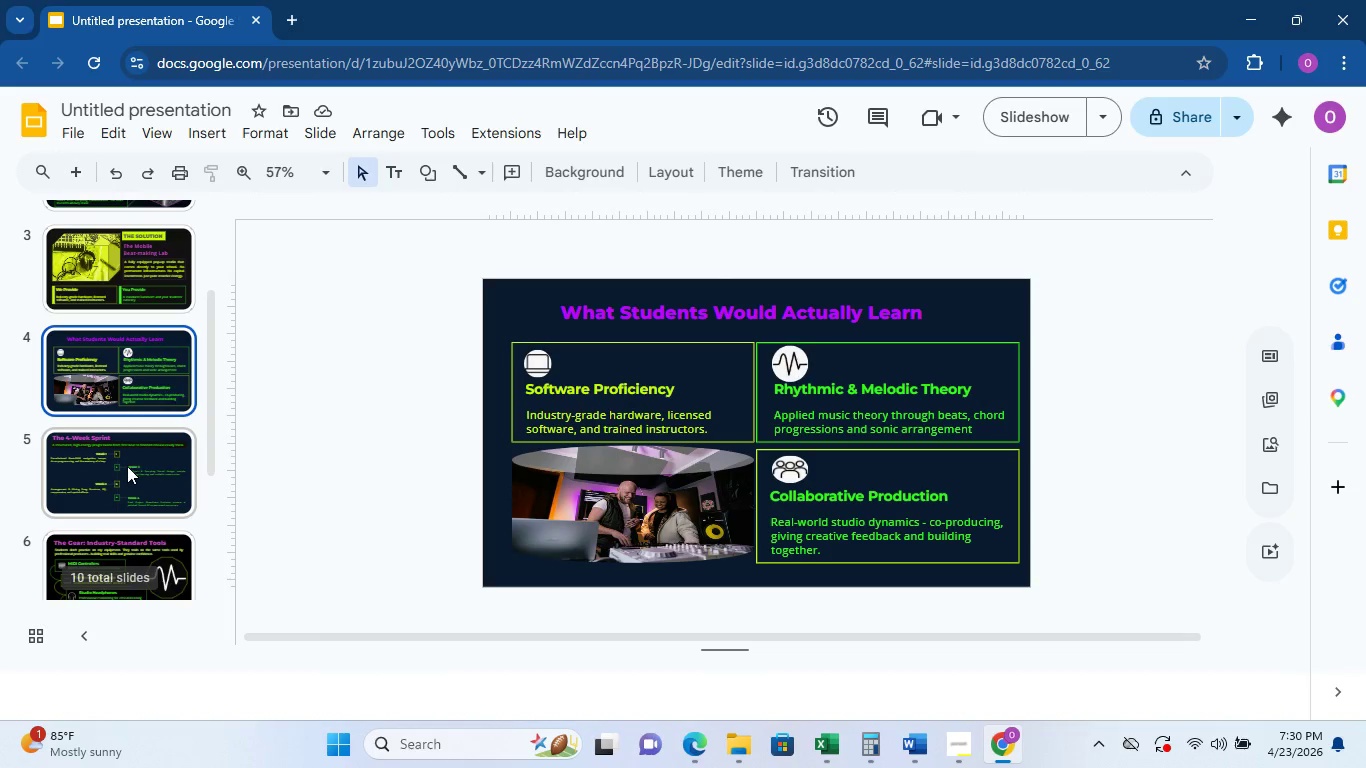 
left_click([126, 466])
 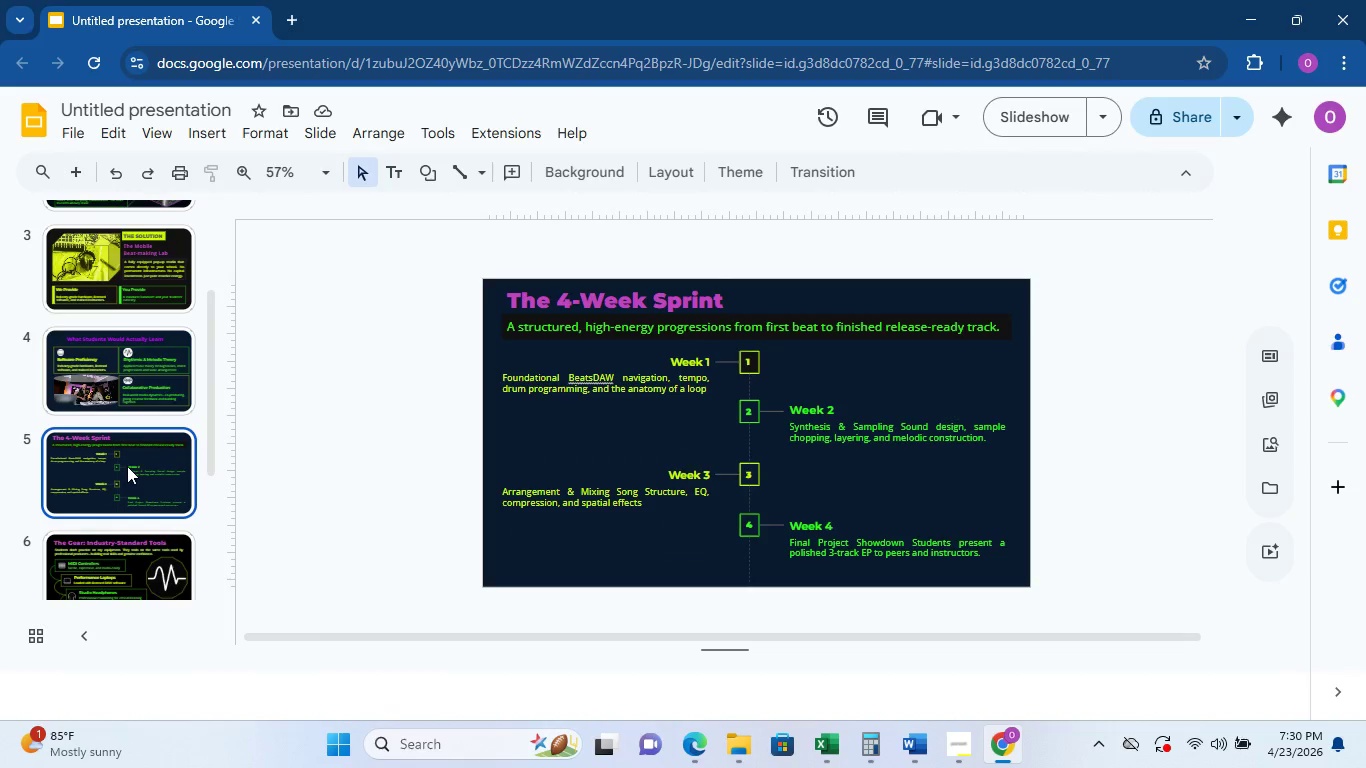 
scroll: coordinate [127, 466], scroll_direction: down, amount: 2.0
 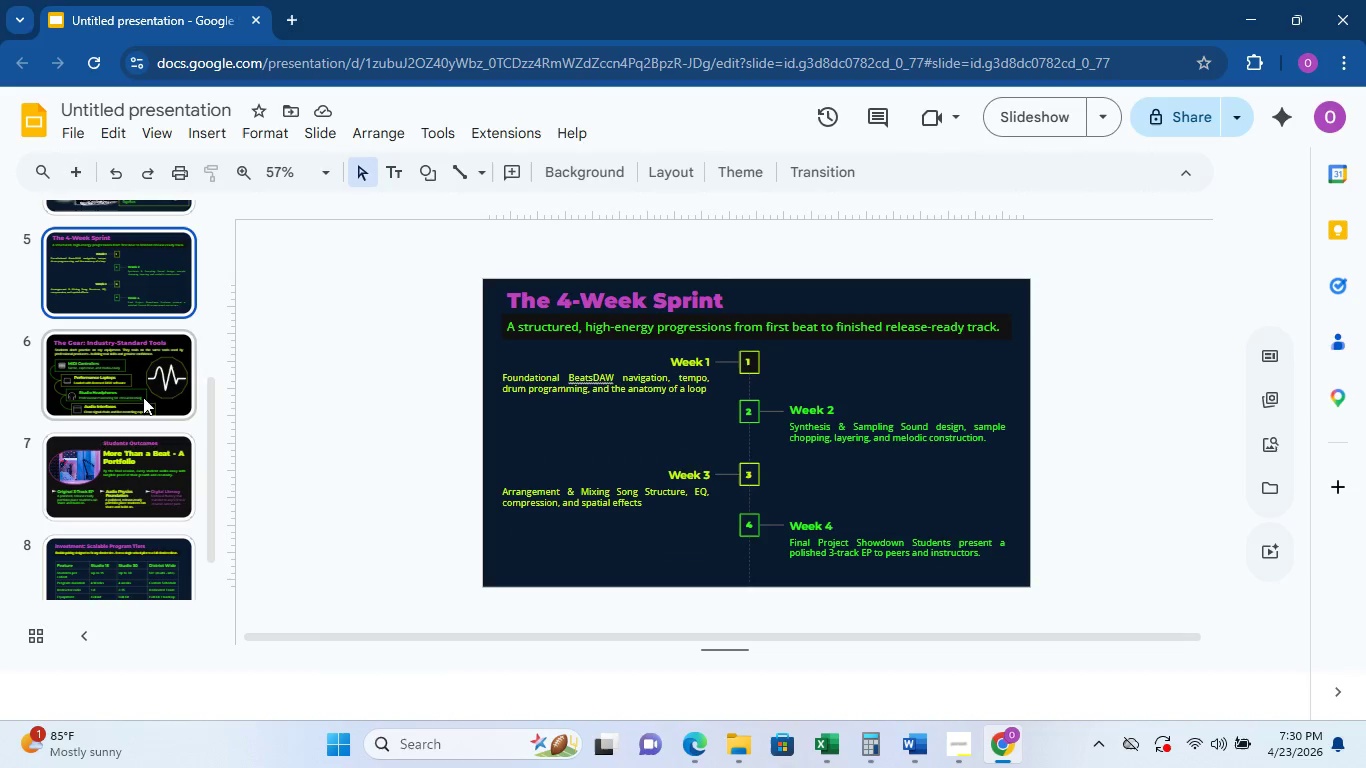 
left_click([133, 459])
 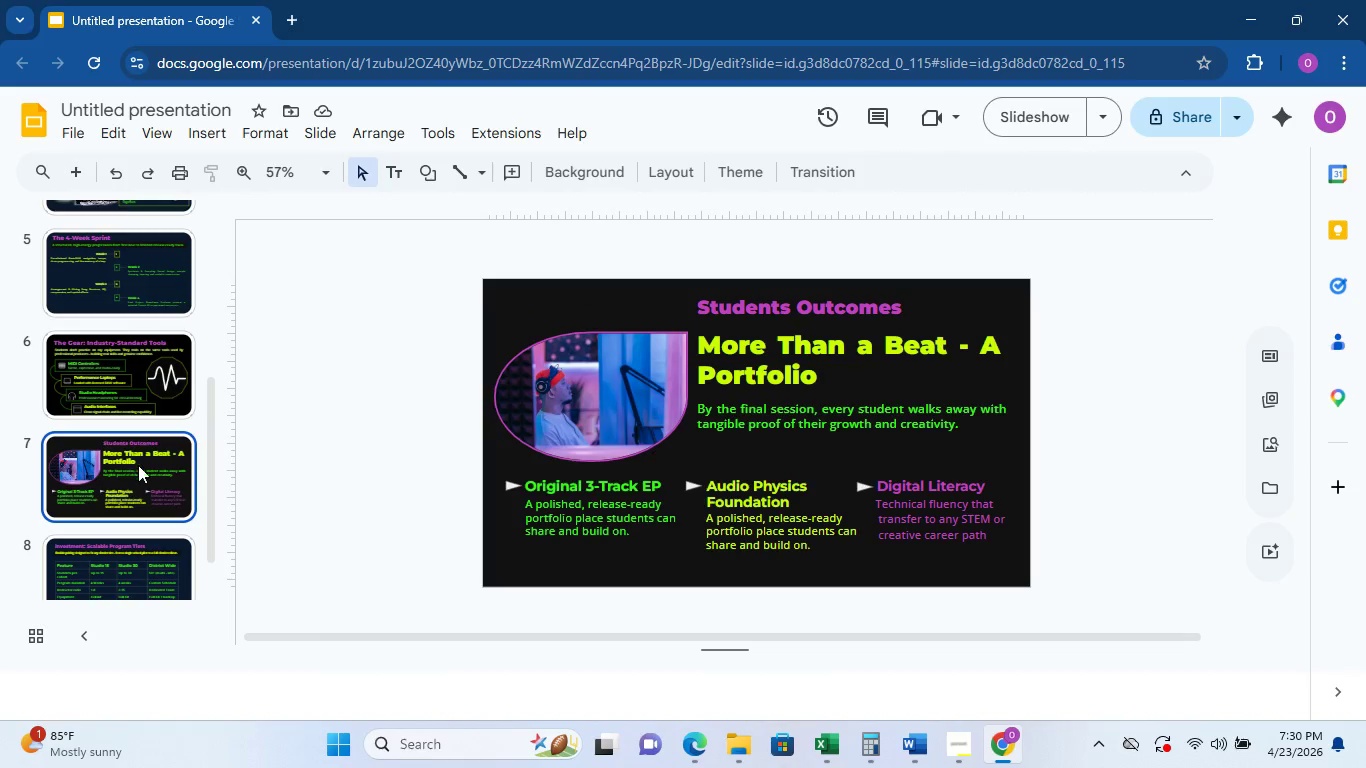 
scroll: coordinate [139, 467], scroll_direction: down, amount: 2.0
 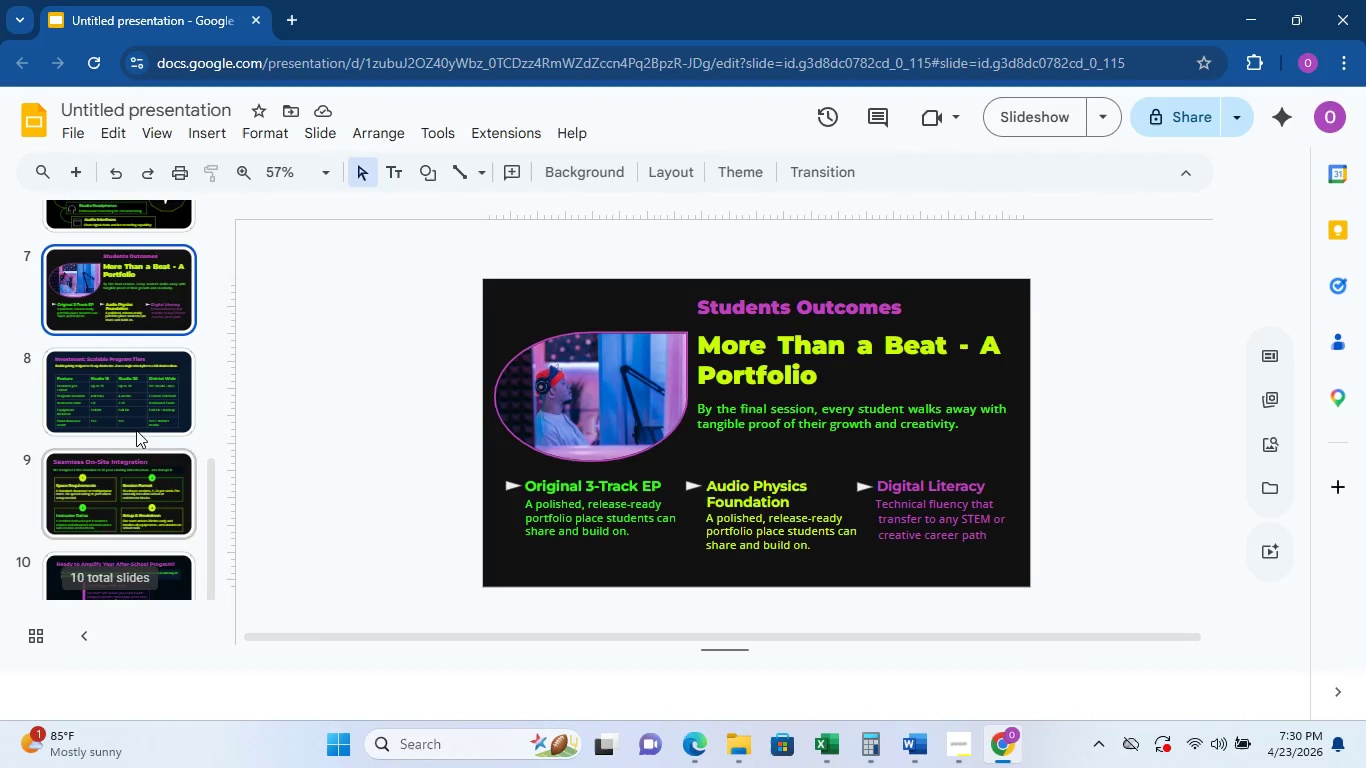 
left_click([135, 418])
 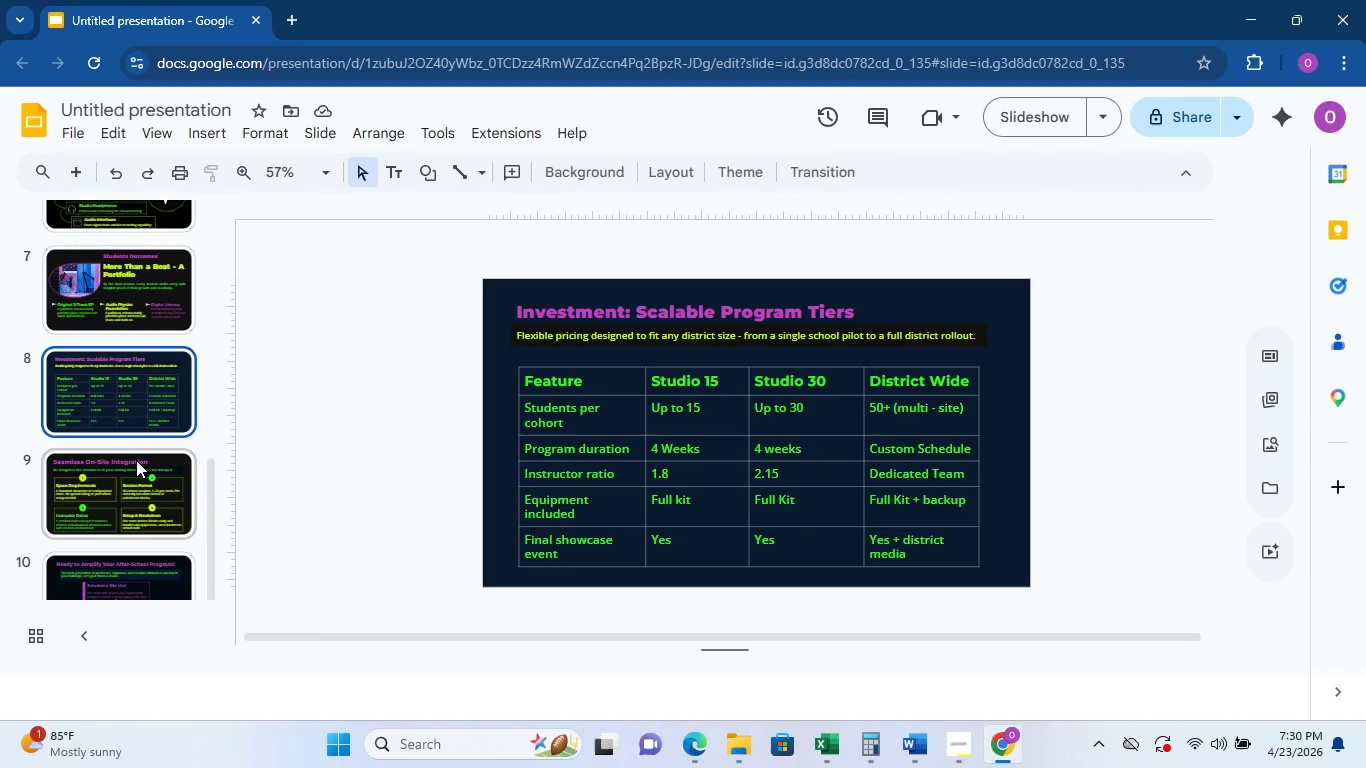 
left_click([133, 468])
 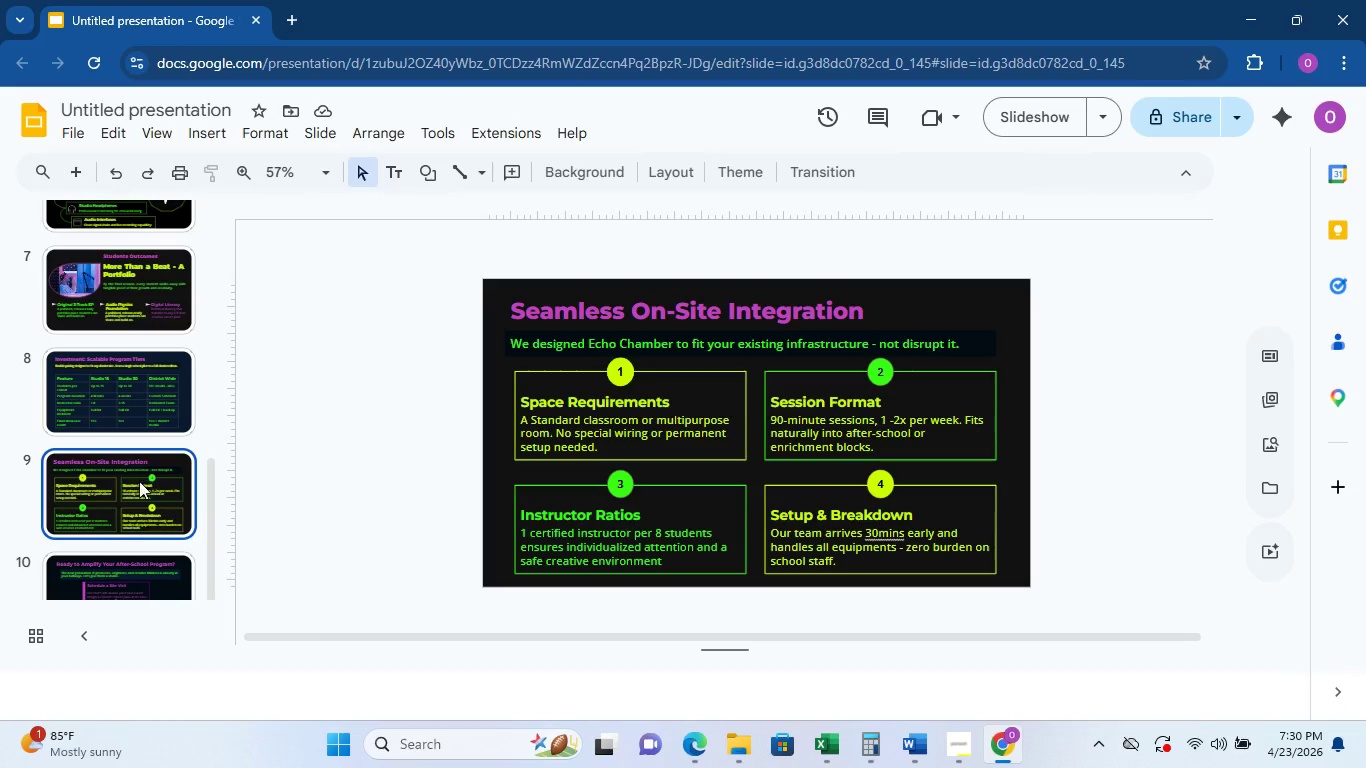 
left_click([135, 411])
 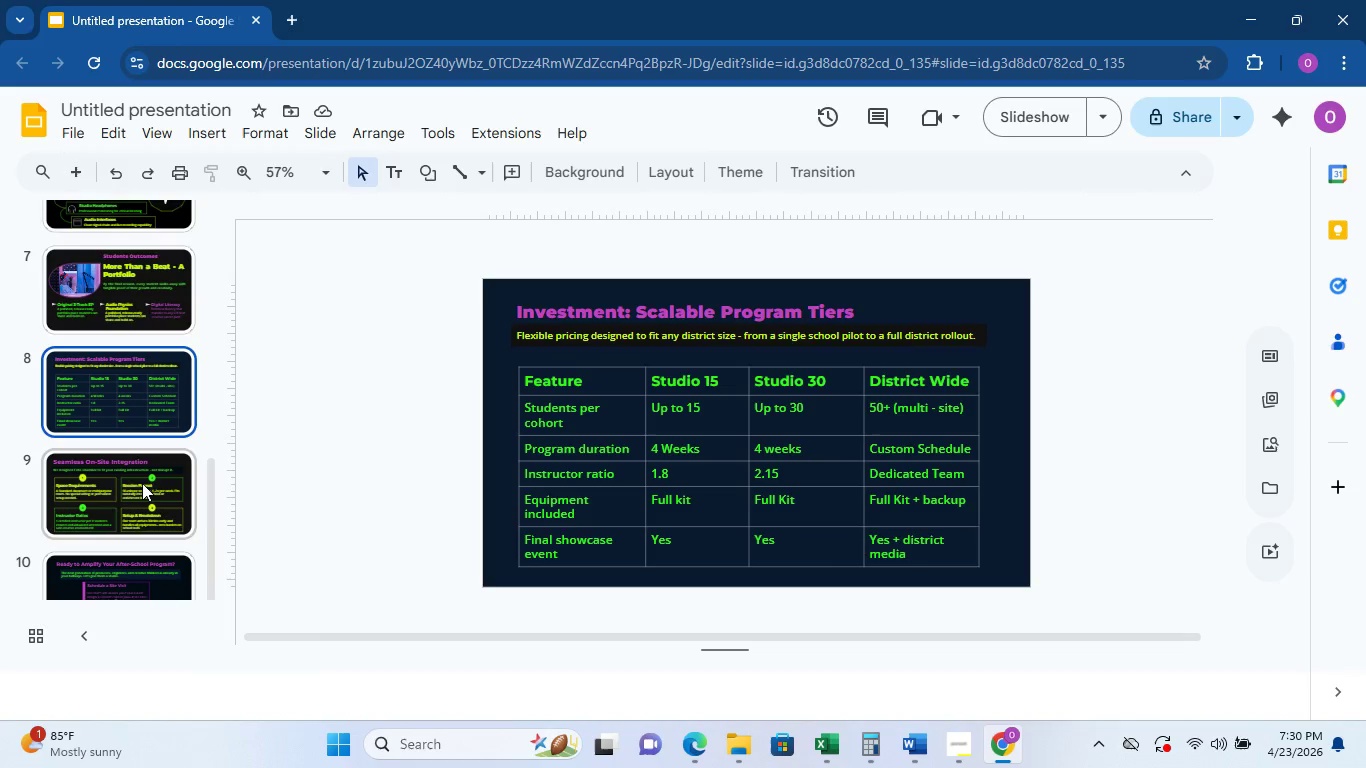 
scroll: coordinate [139, 485], scroll_direction: down, amount: 2.0
 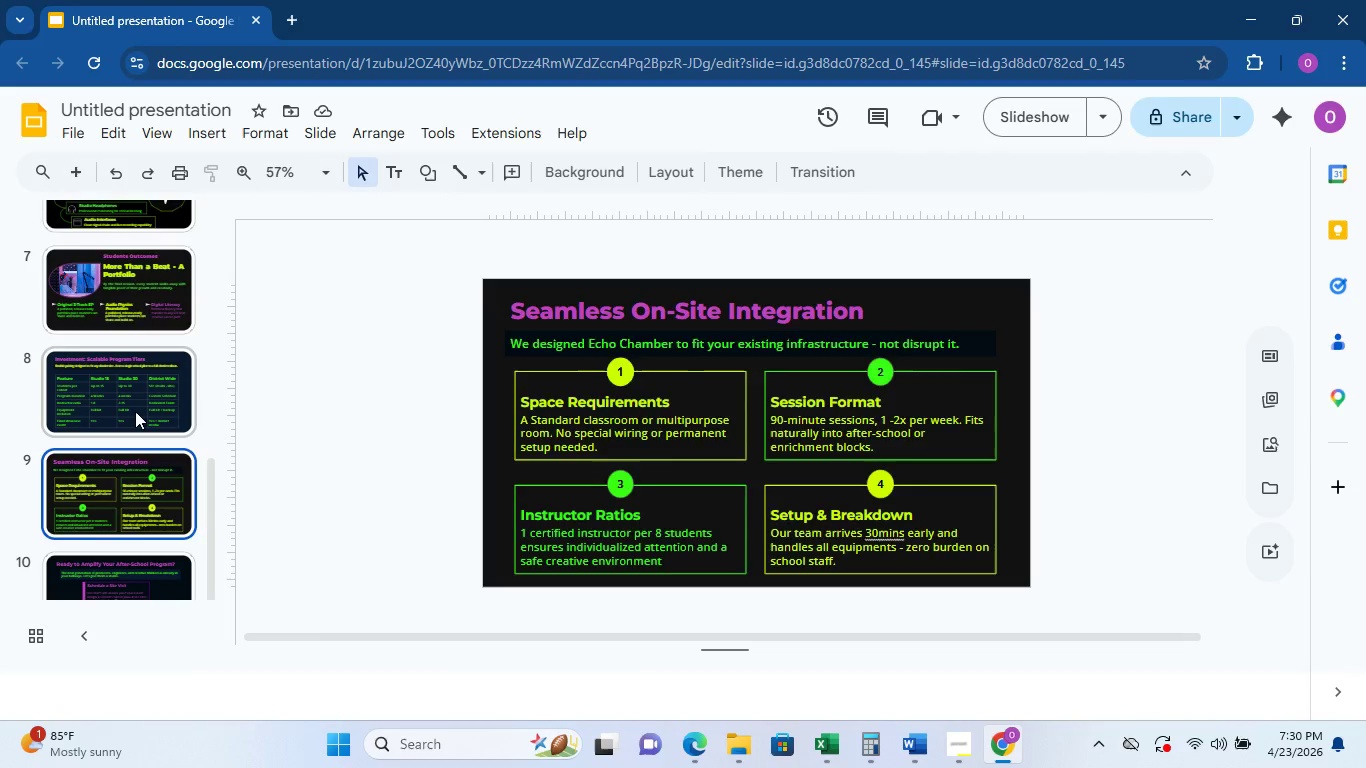 
left_click([137, 484])
 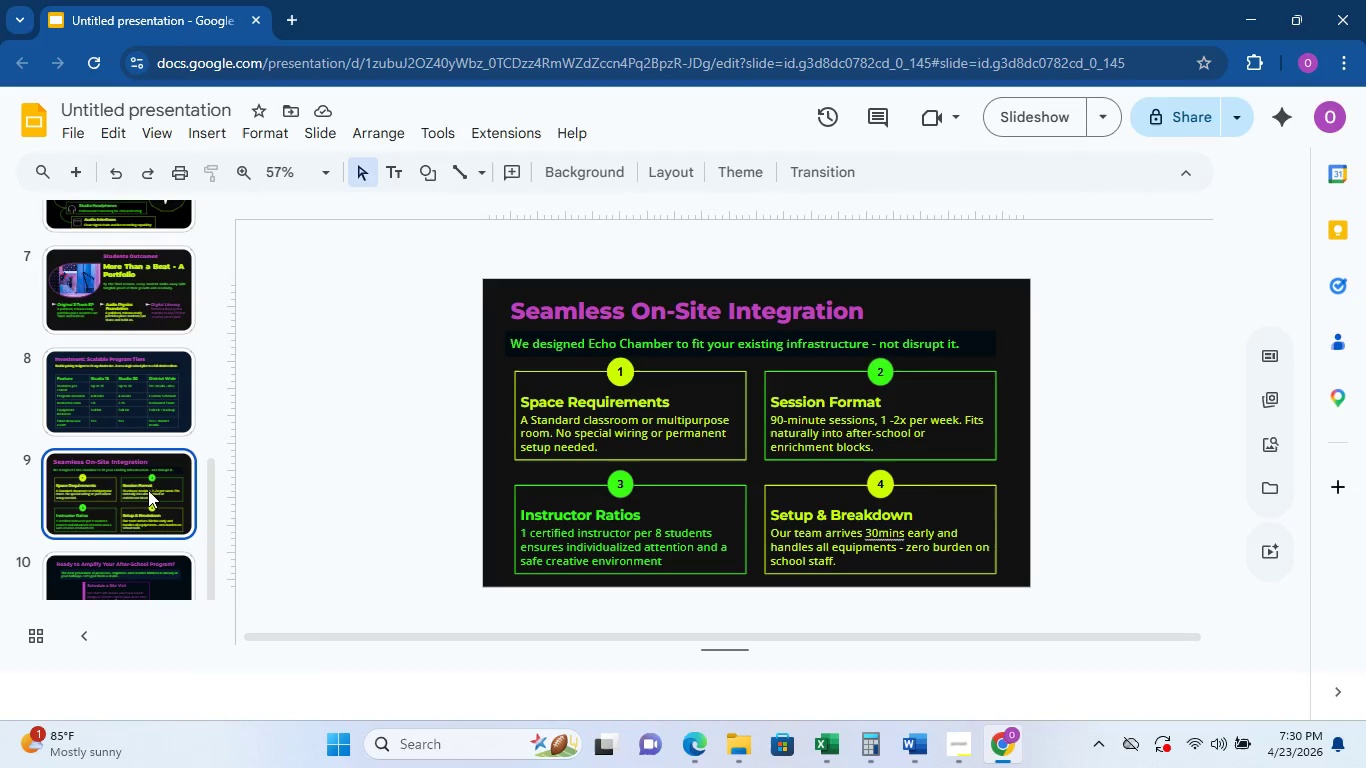 
scroll: coordinate [148, 492], scroll_direction: down, amount: 1.0
 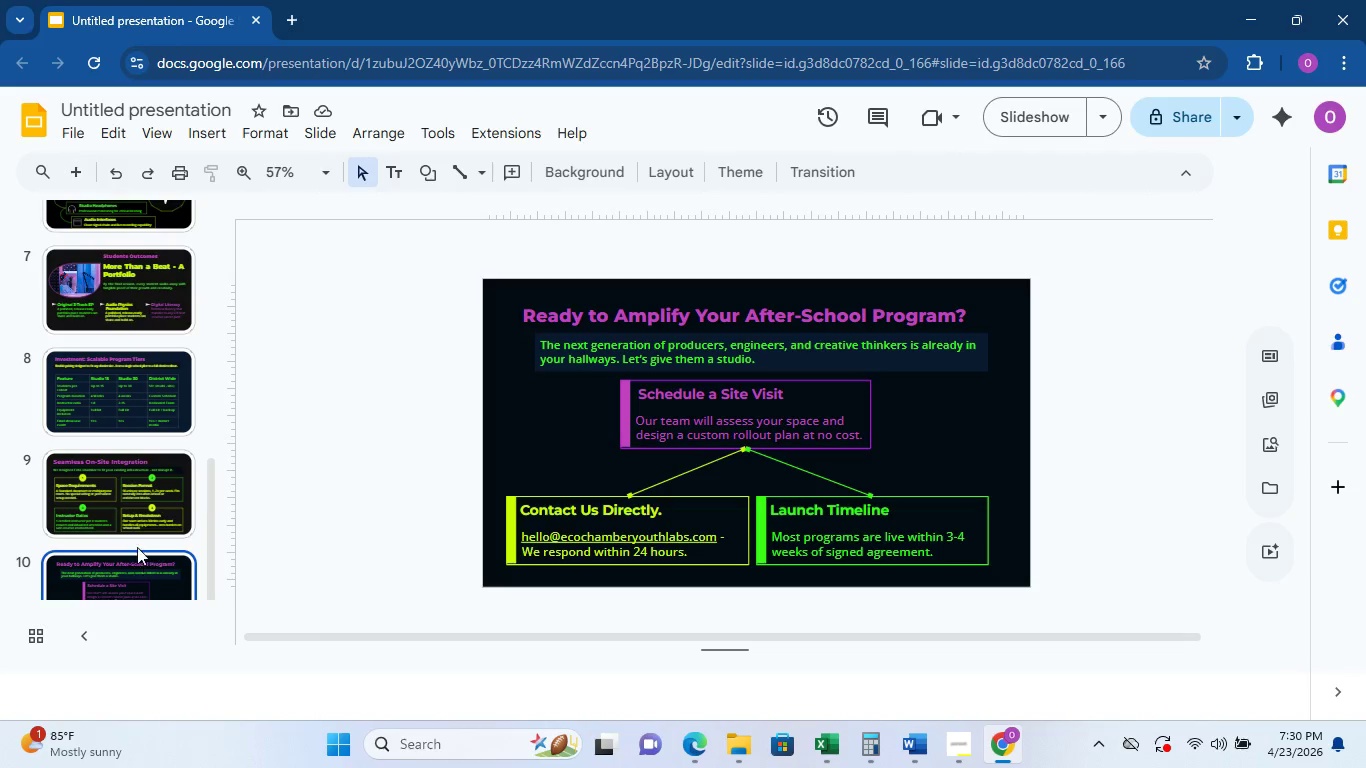 
scroll: coordinate [139, 447], scroll_direction: up, amount: 13.0
 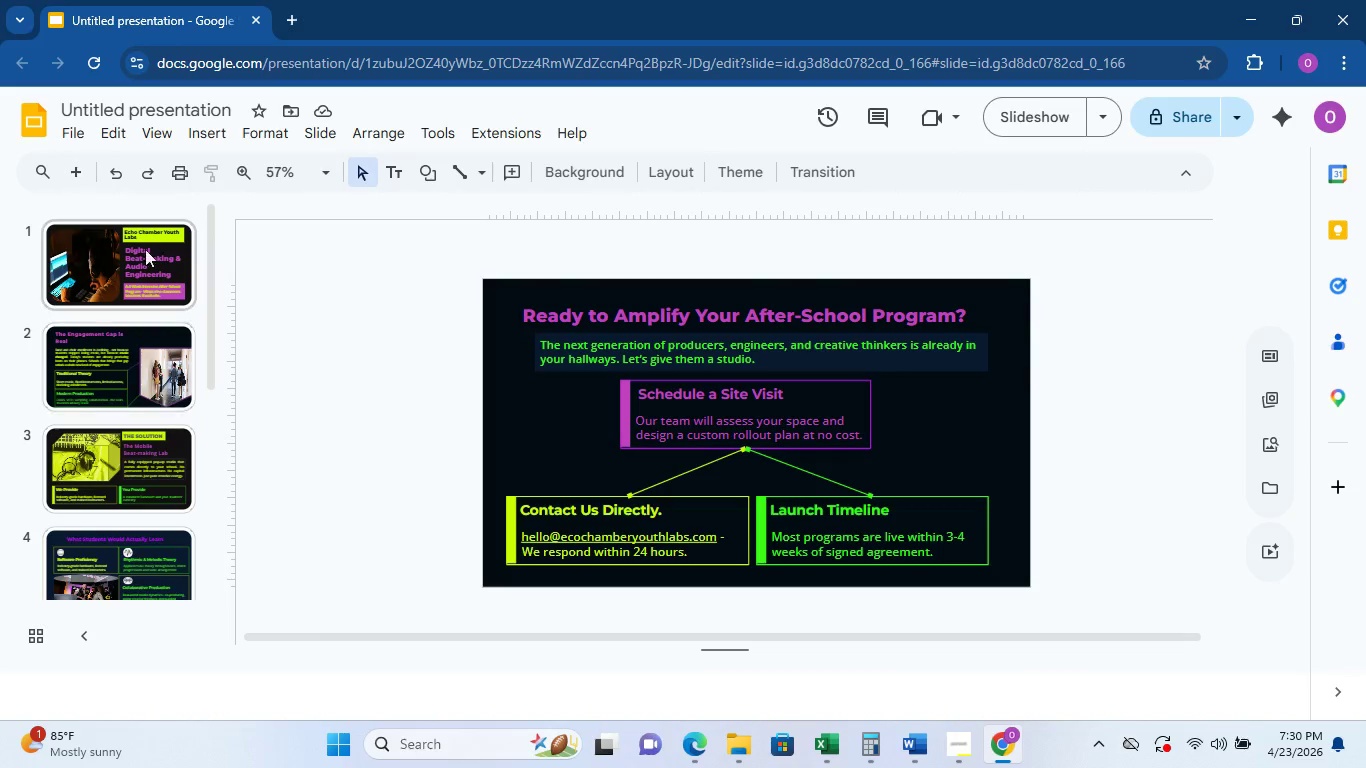 